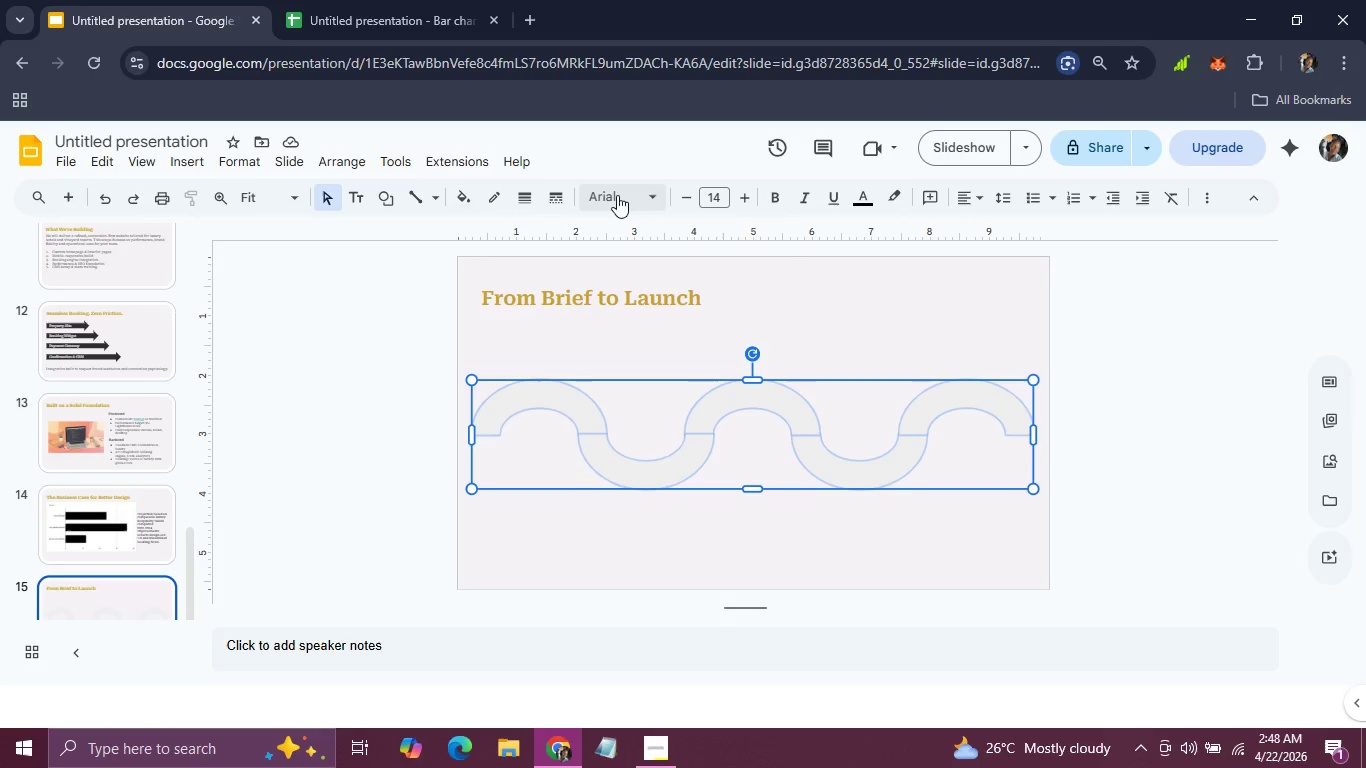 
mouse_move([518, 209])
 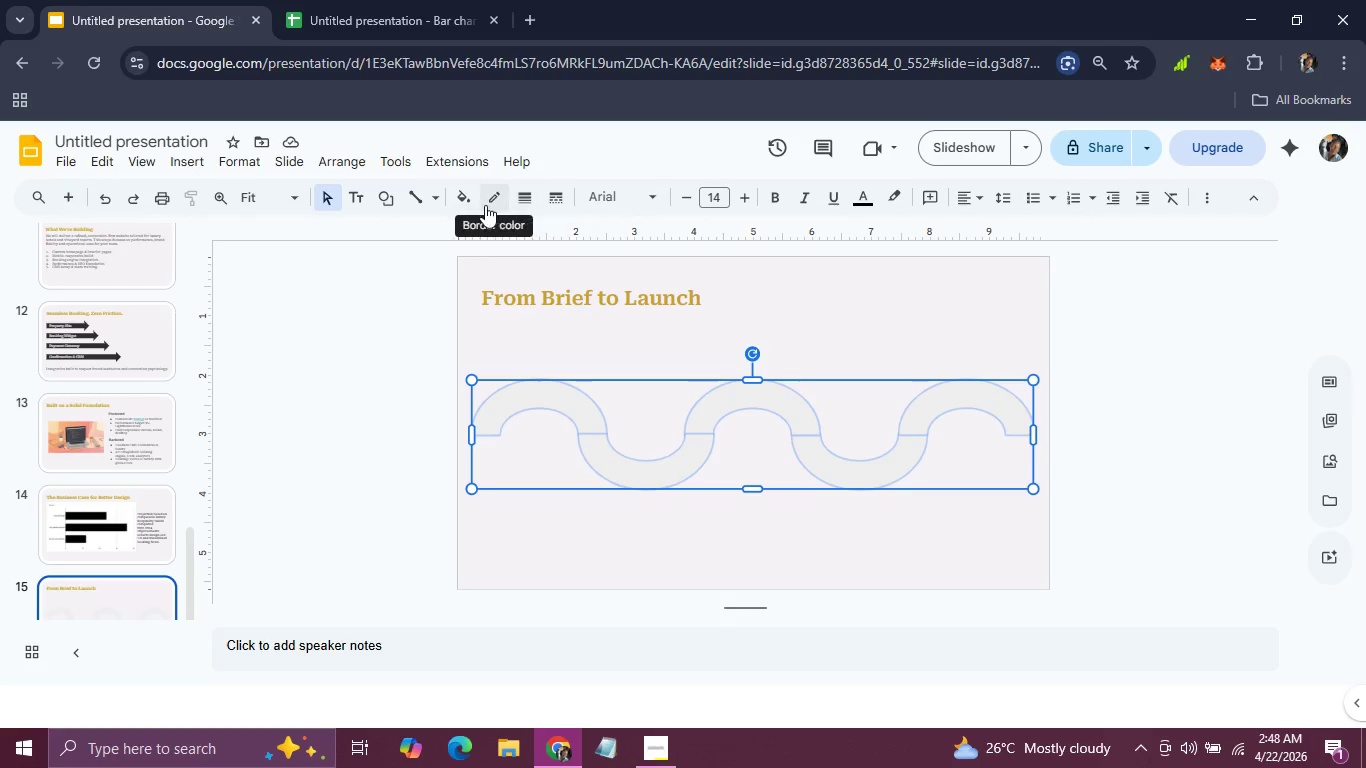 
left_click([462, 207])
 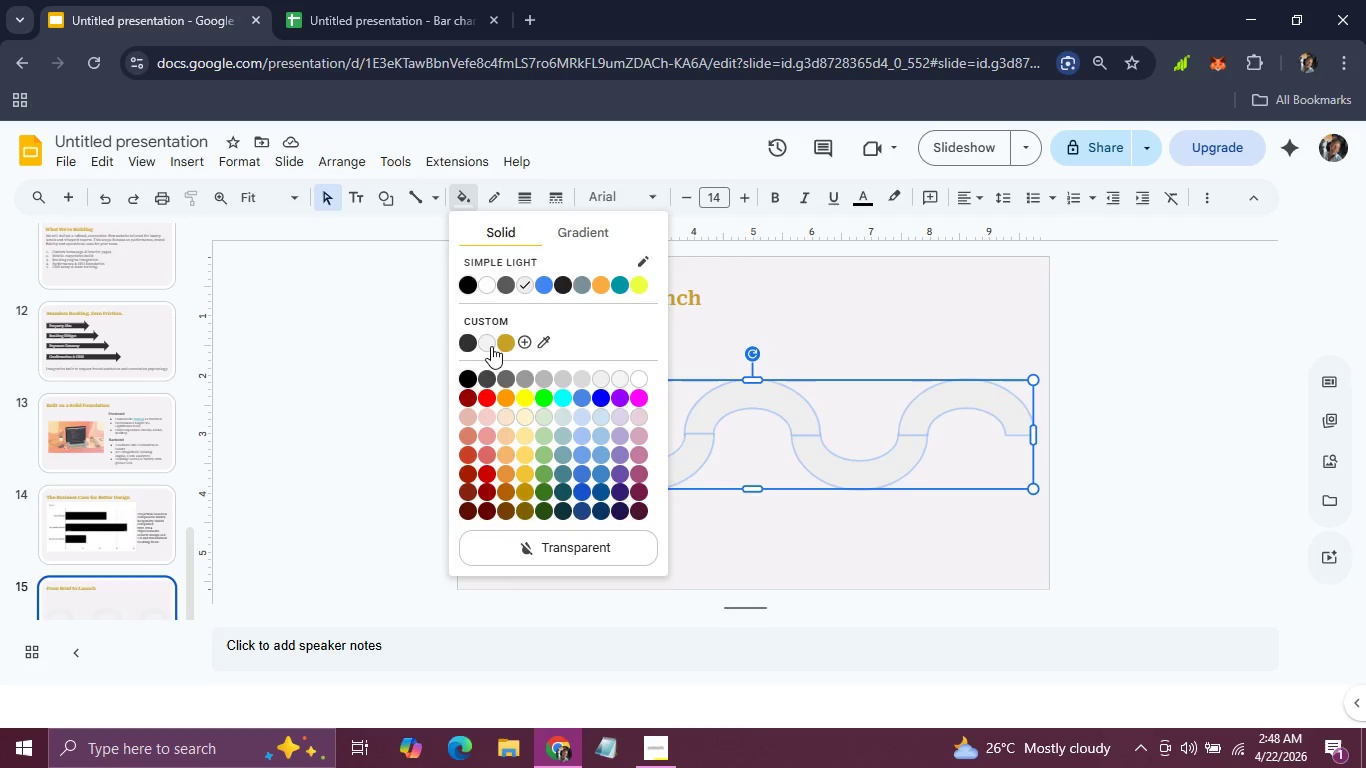 
left_click([498, 345])
 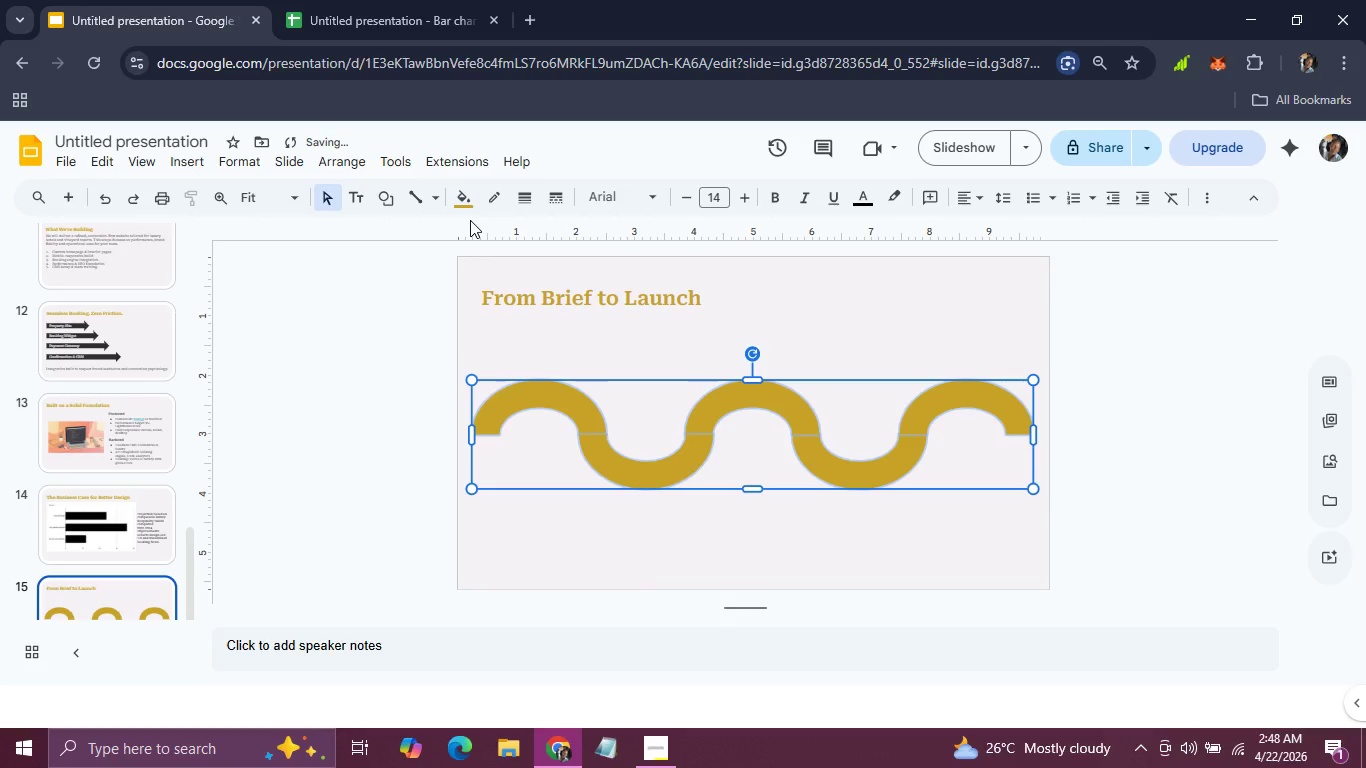 
left_click([464, 202])
 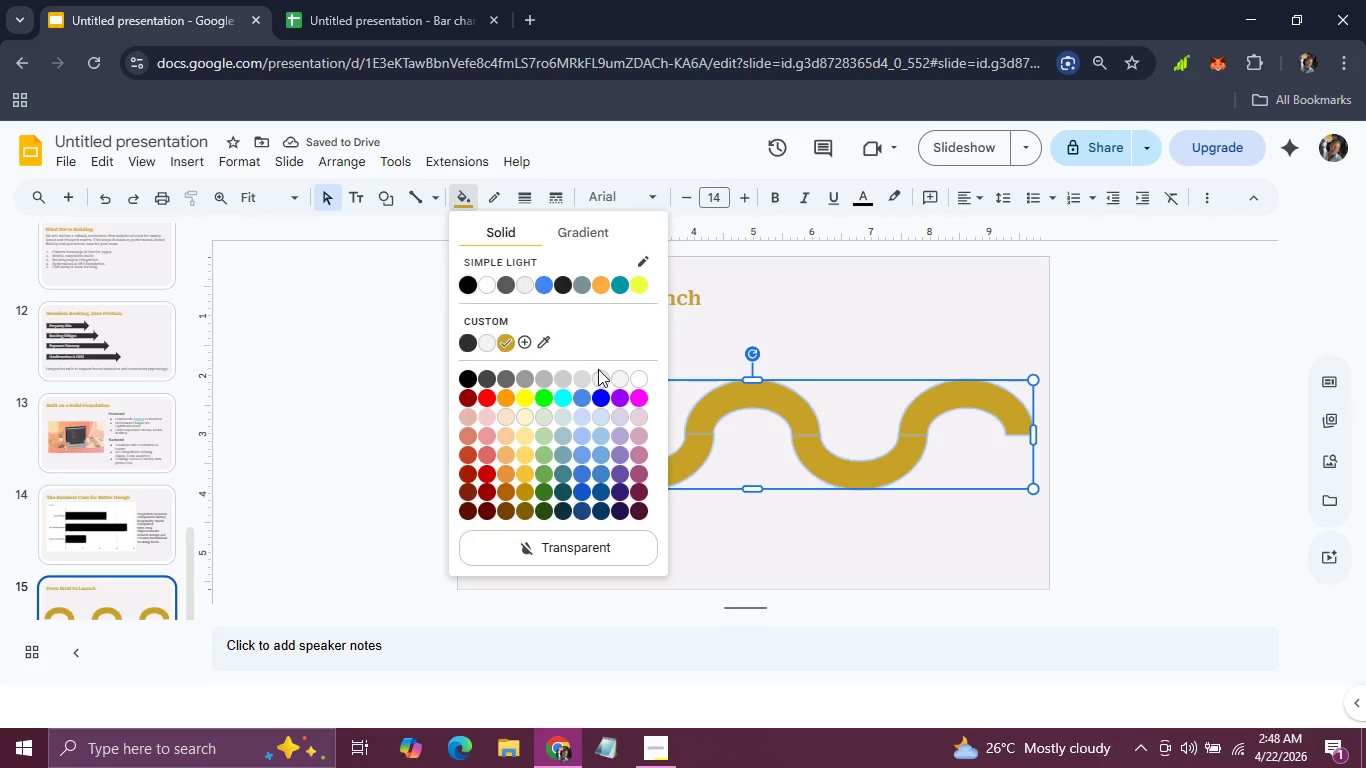 
left_click([600, 379])
 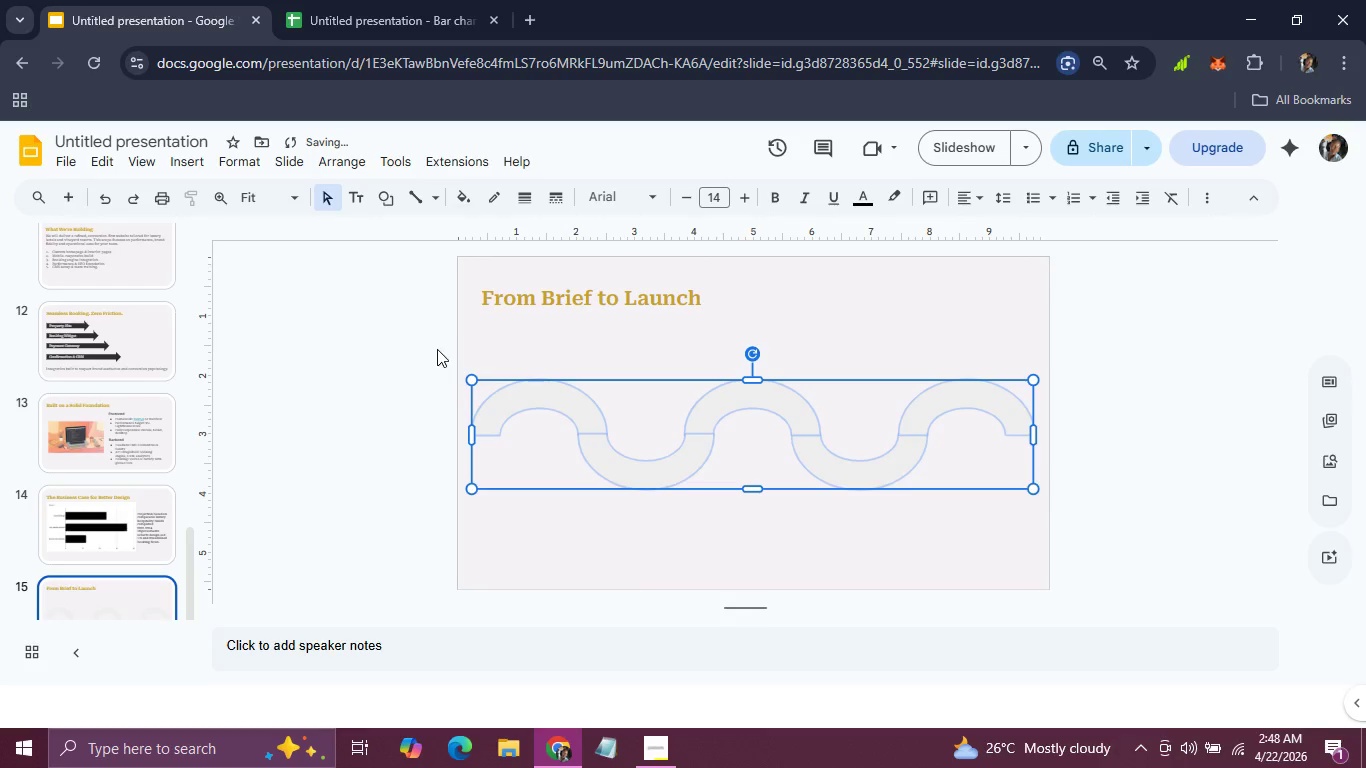 
left_click([437, 349])
 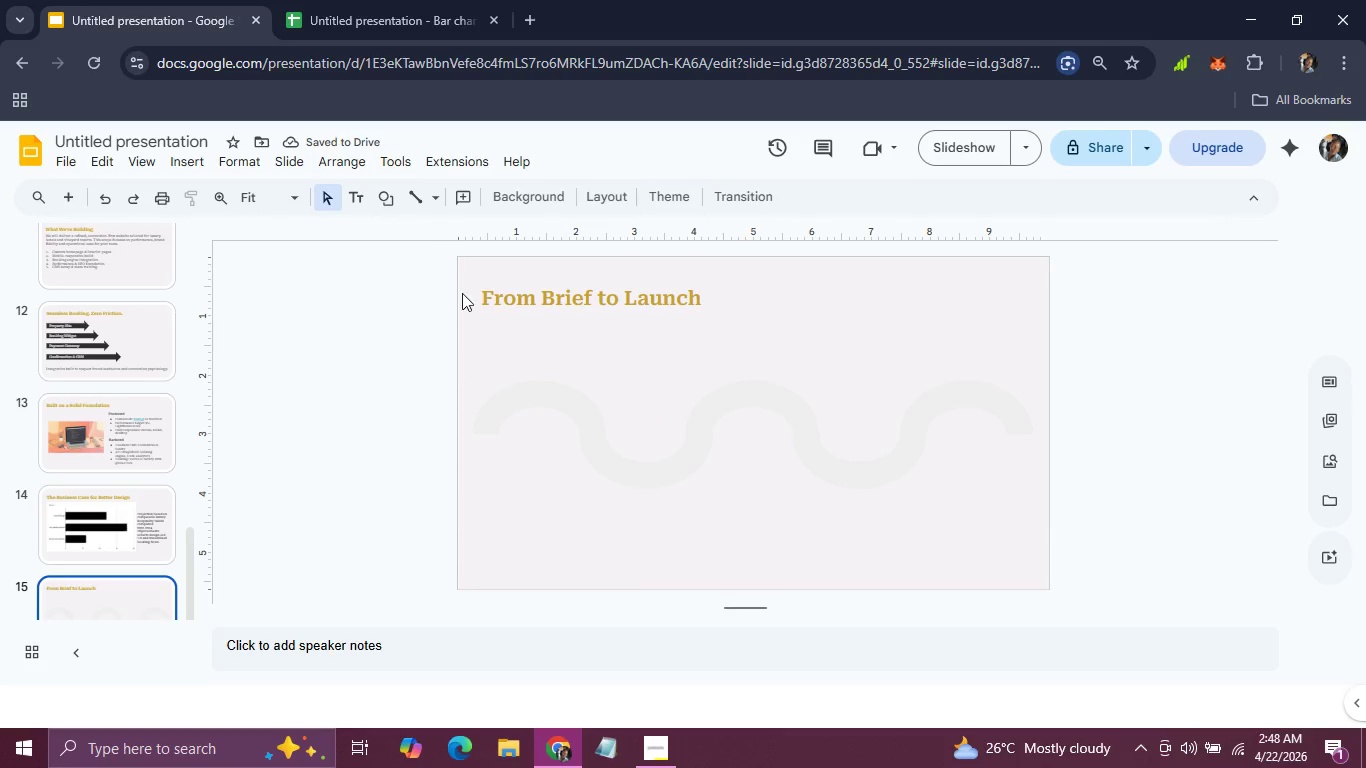 
left_click([494, 348])
 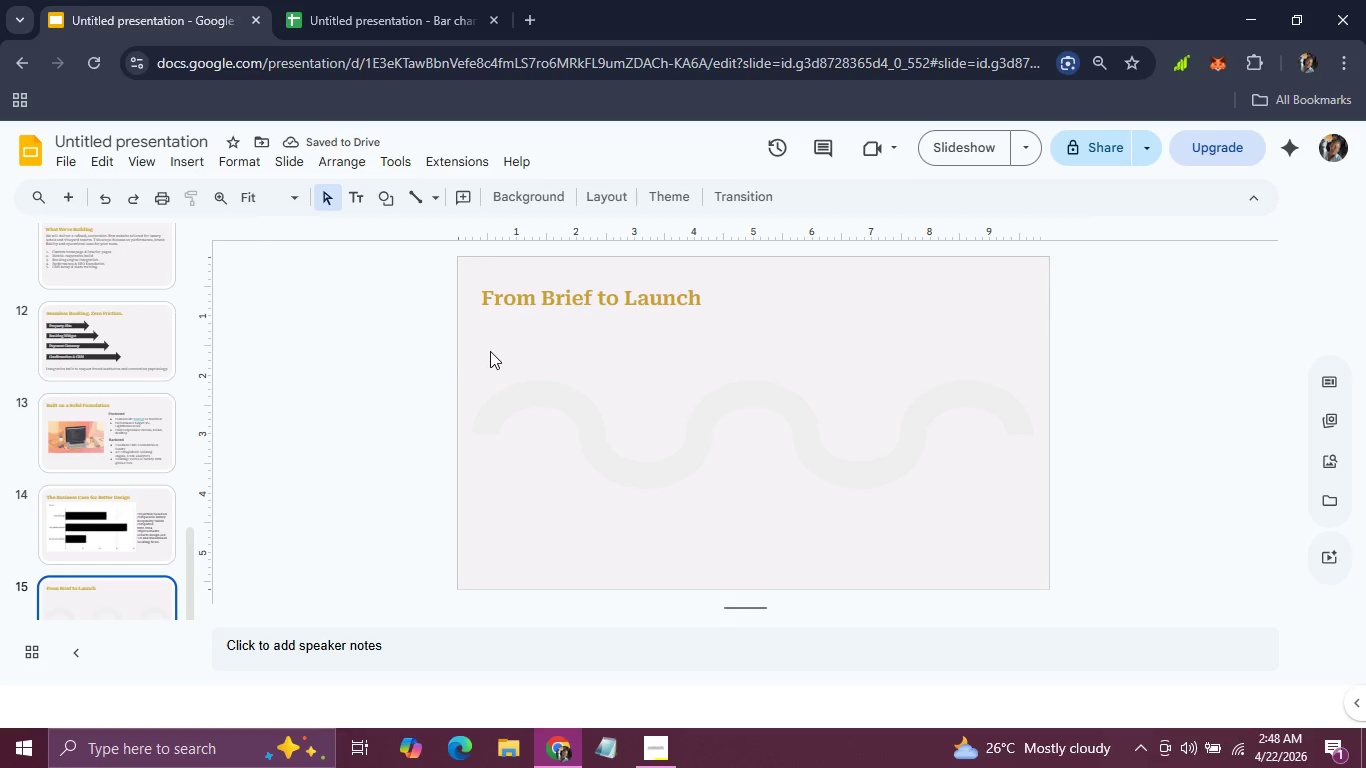 
left_click_drag(start_coordinate=[491, 348], to_coordinate=[1000, 564])
 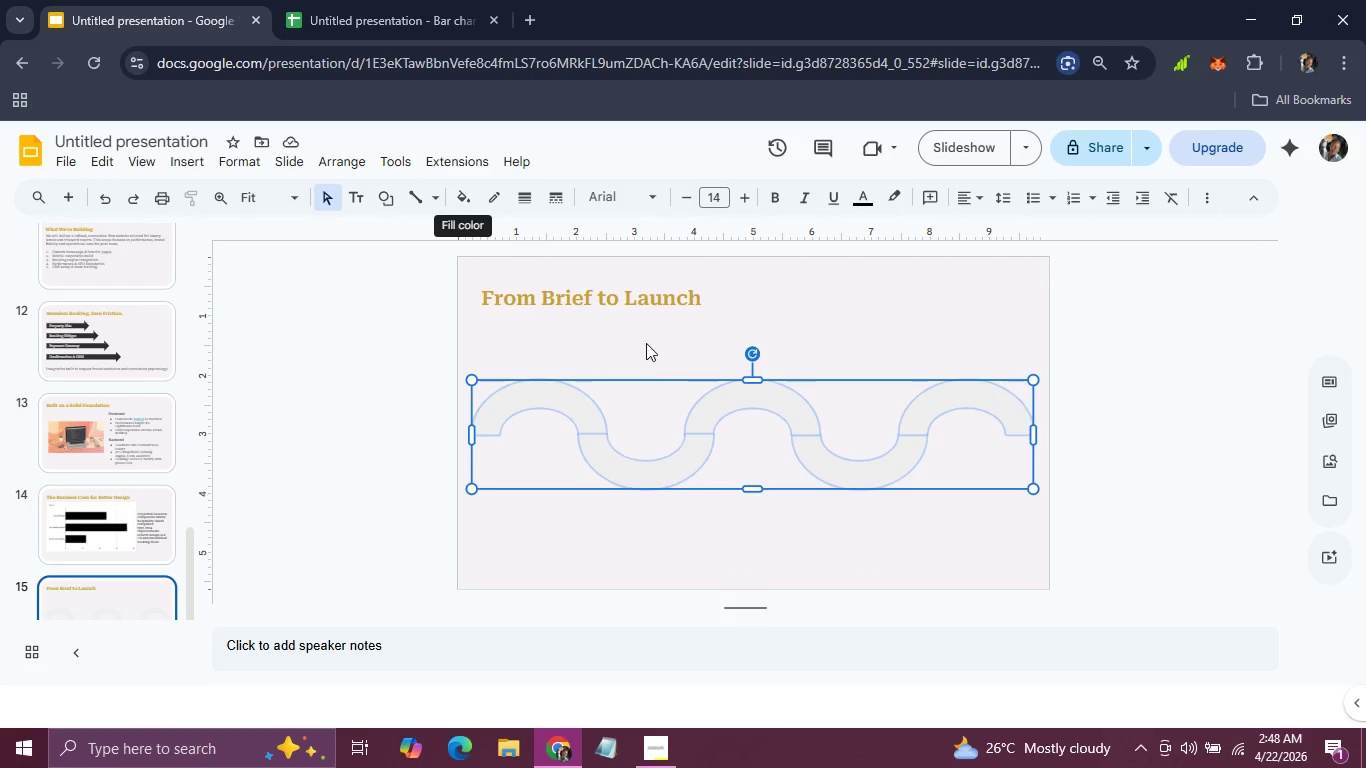 
left_click([467, 198])
 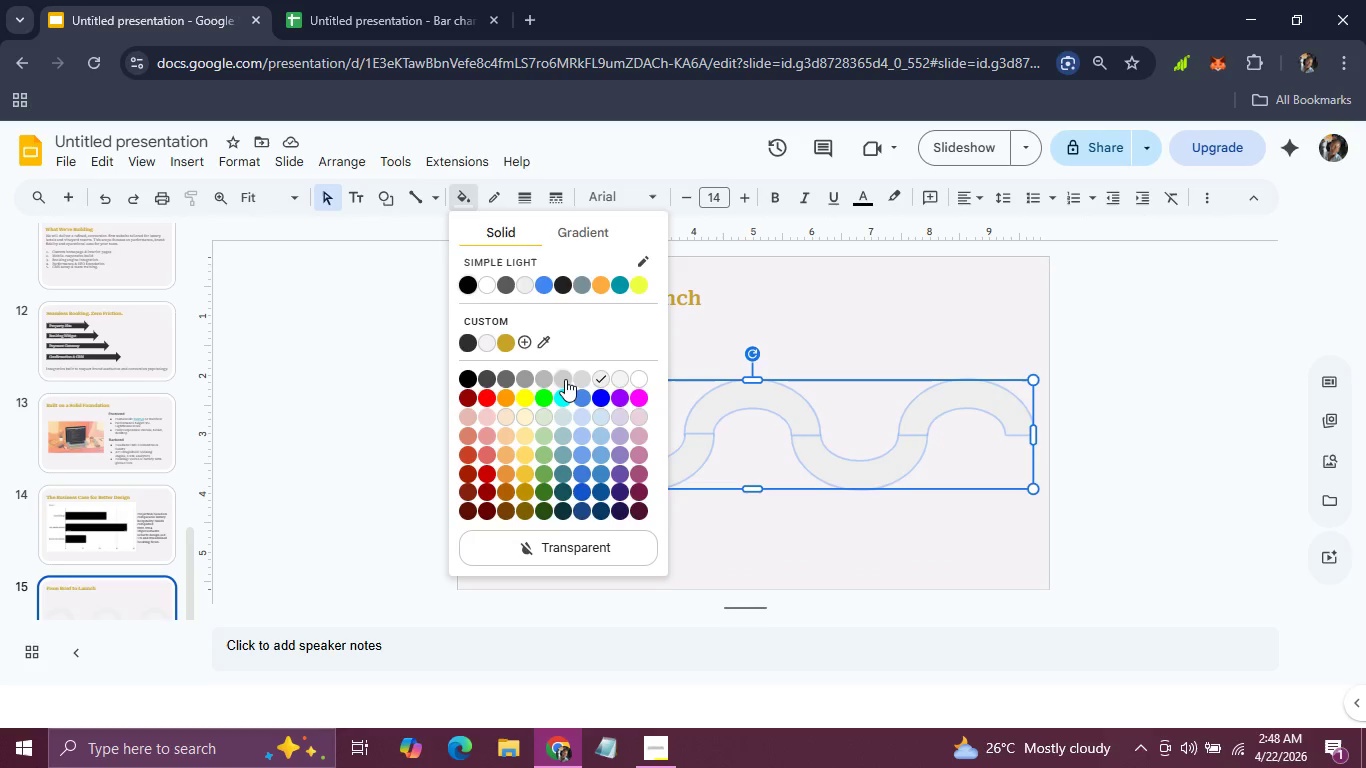 
left_click([563, 379])
 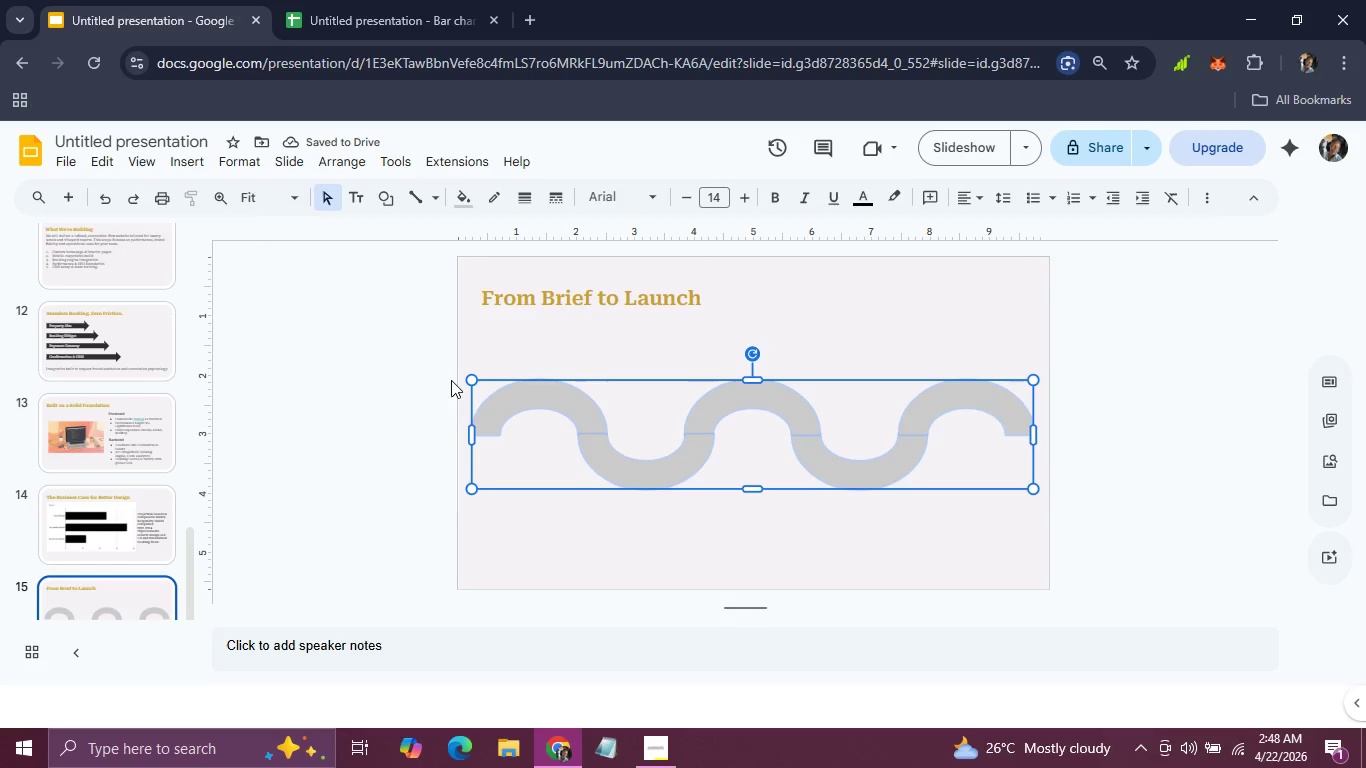 
left_click([451, 380])
 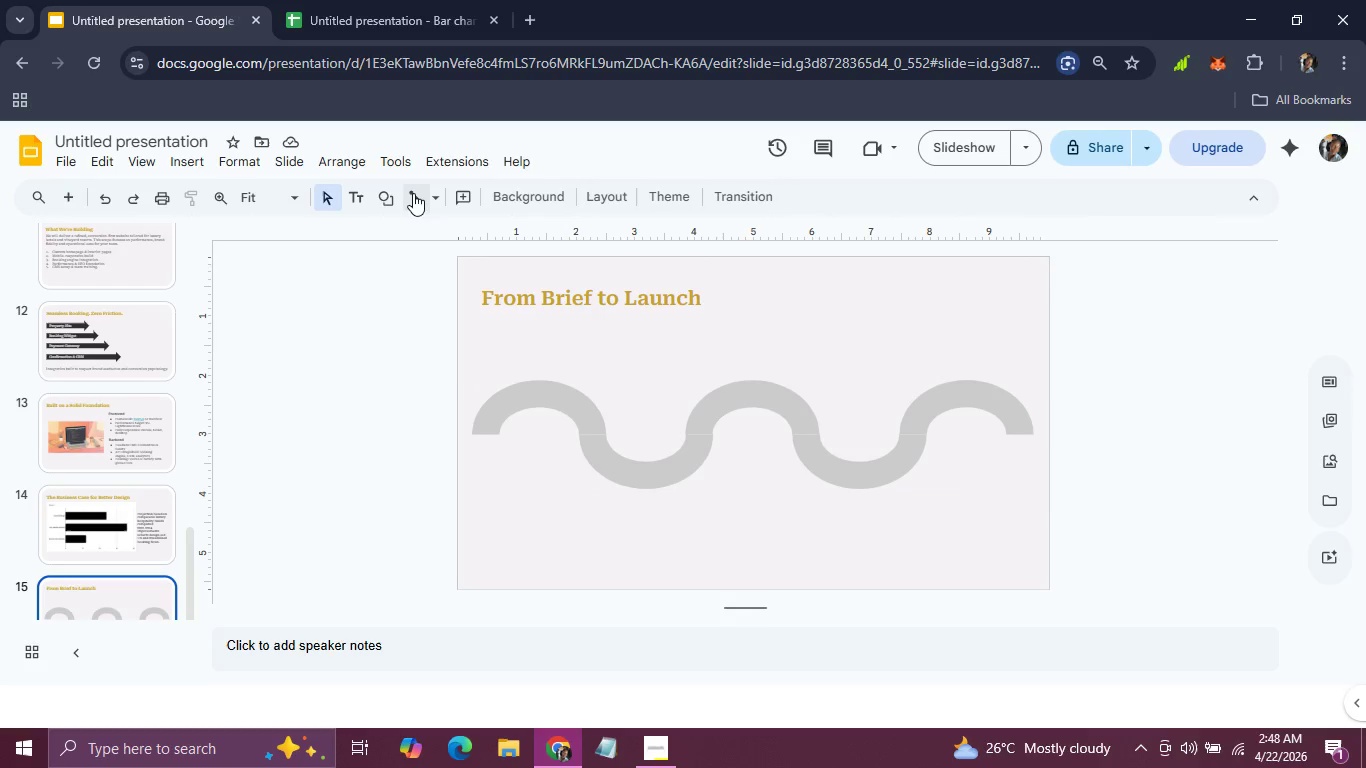 
left_click([416, 197])
 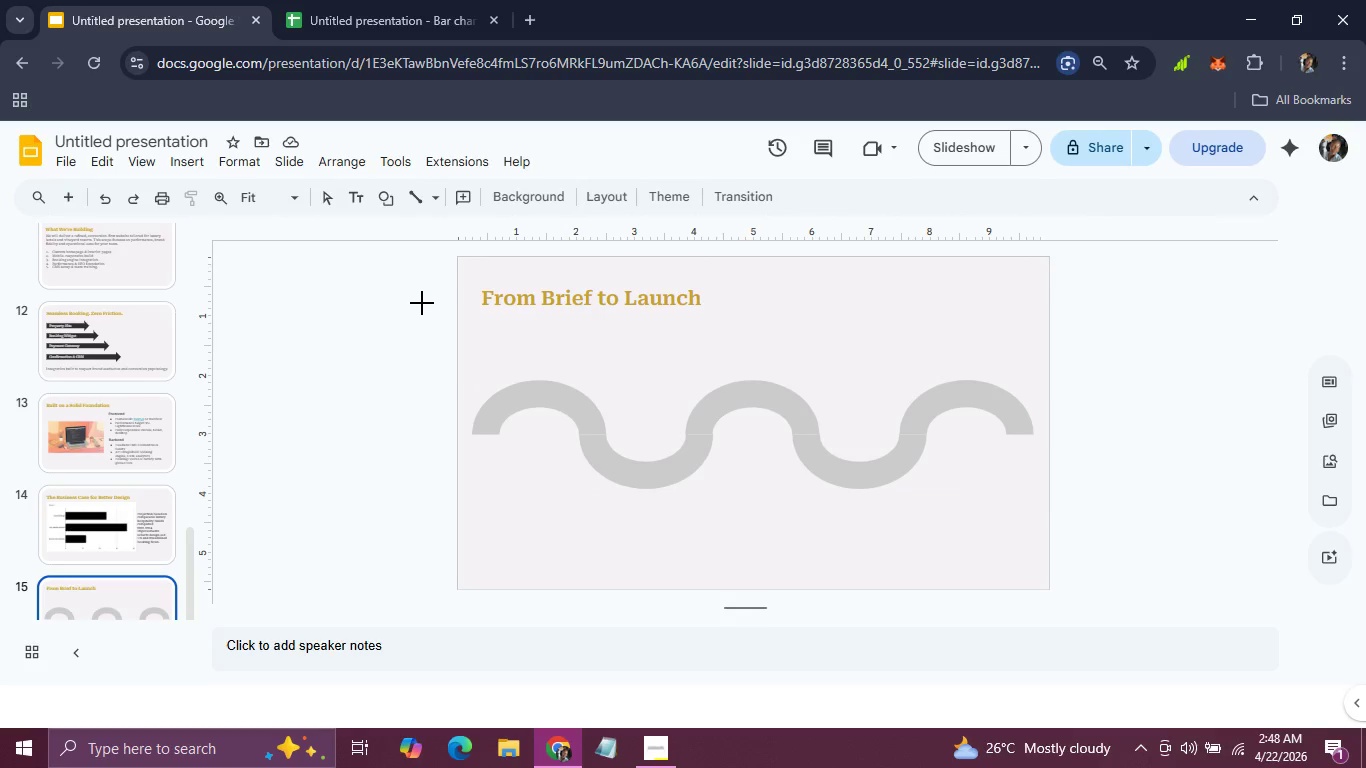 
left_click([422, 303])
 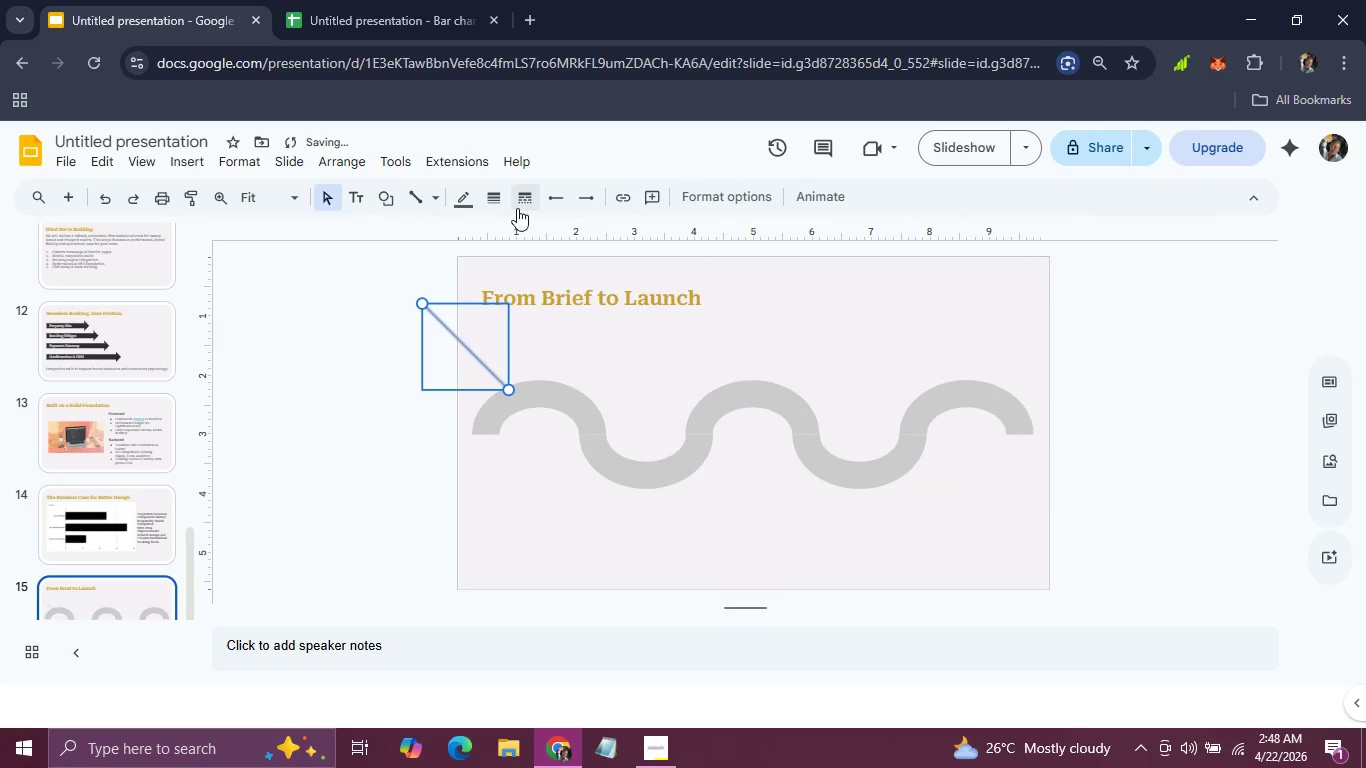 
left_click([520, 204])
 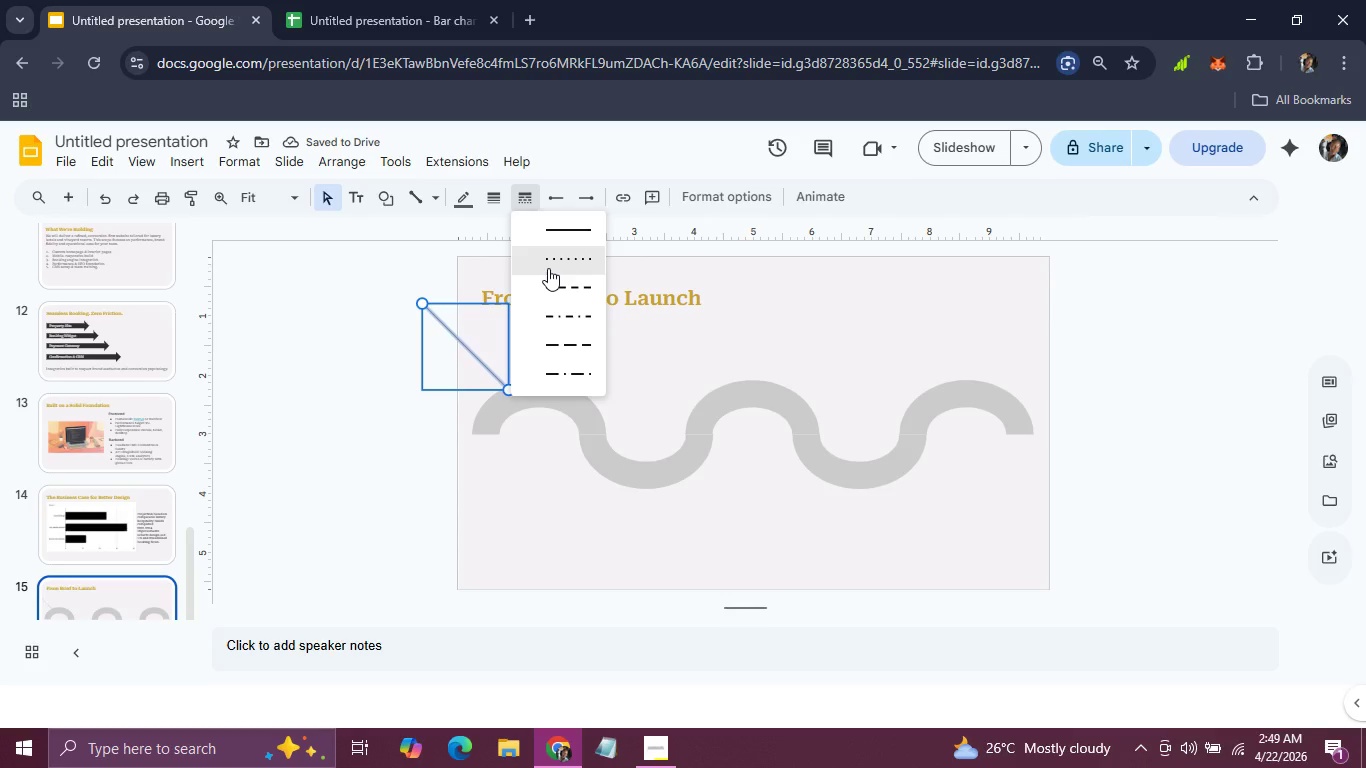 
left_click([375, 297])
 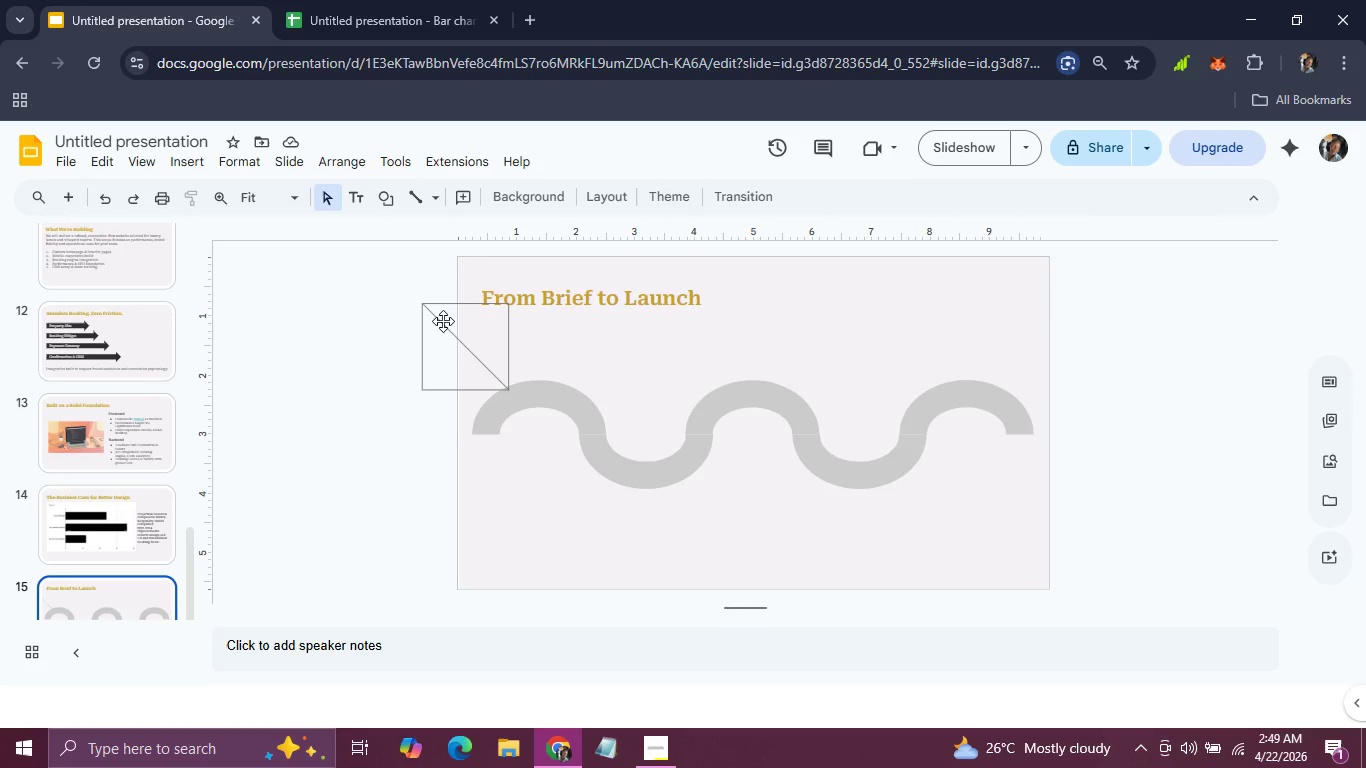 
left_click([443, 321])
 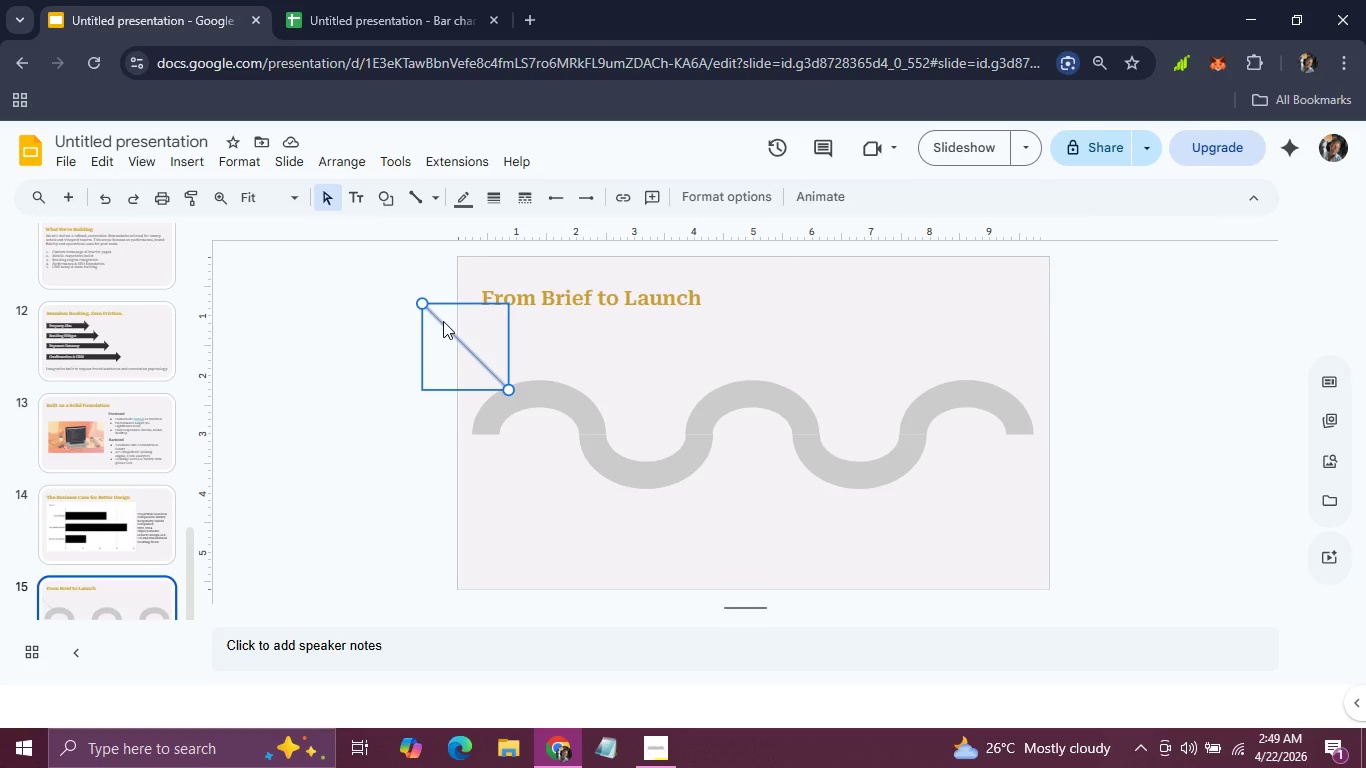 
key(Backspace)
 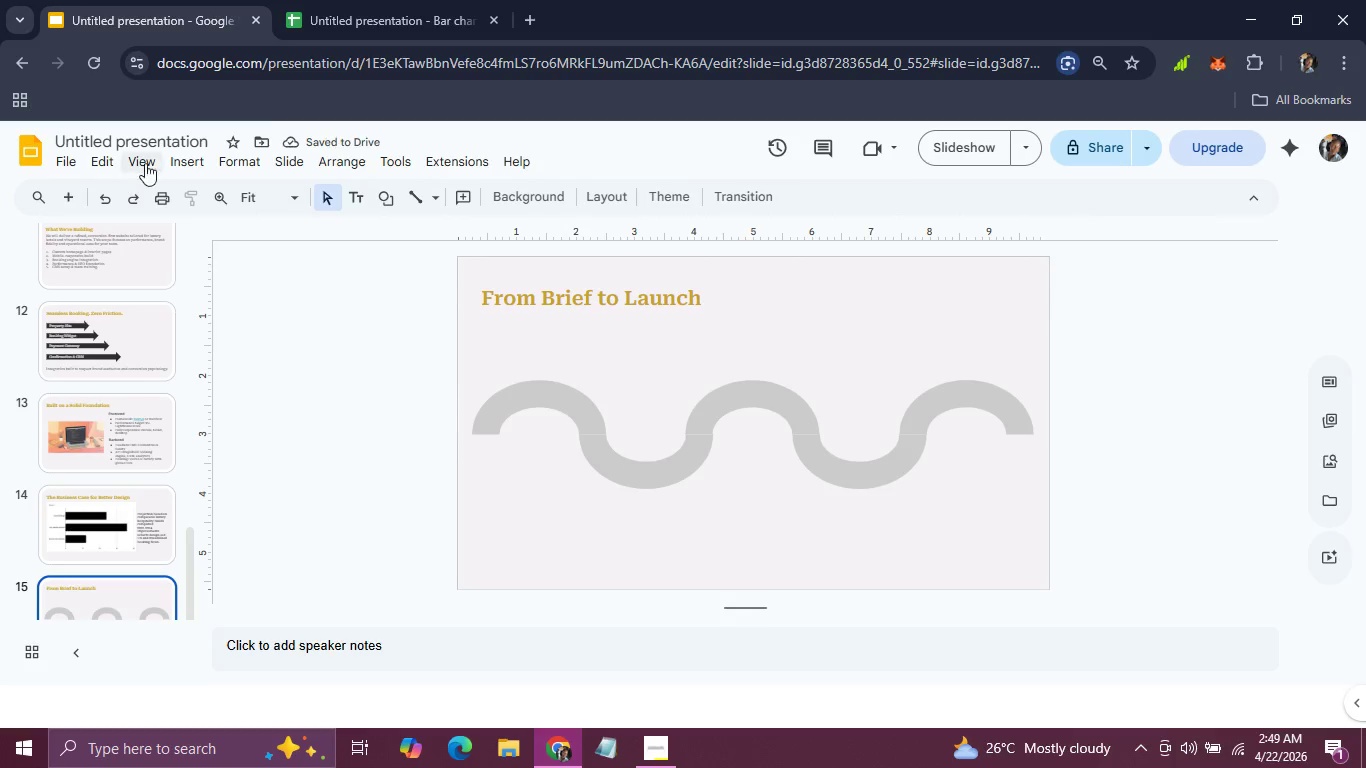 
left_click([172, 155])
 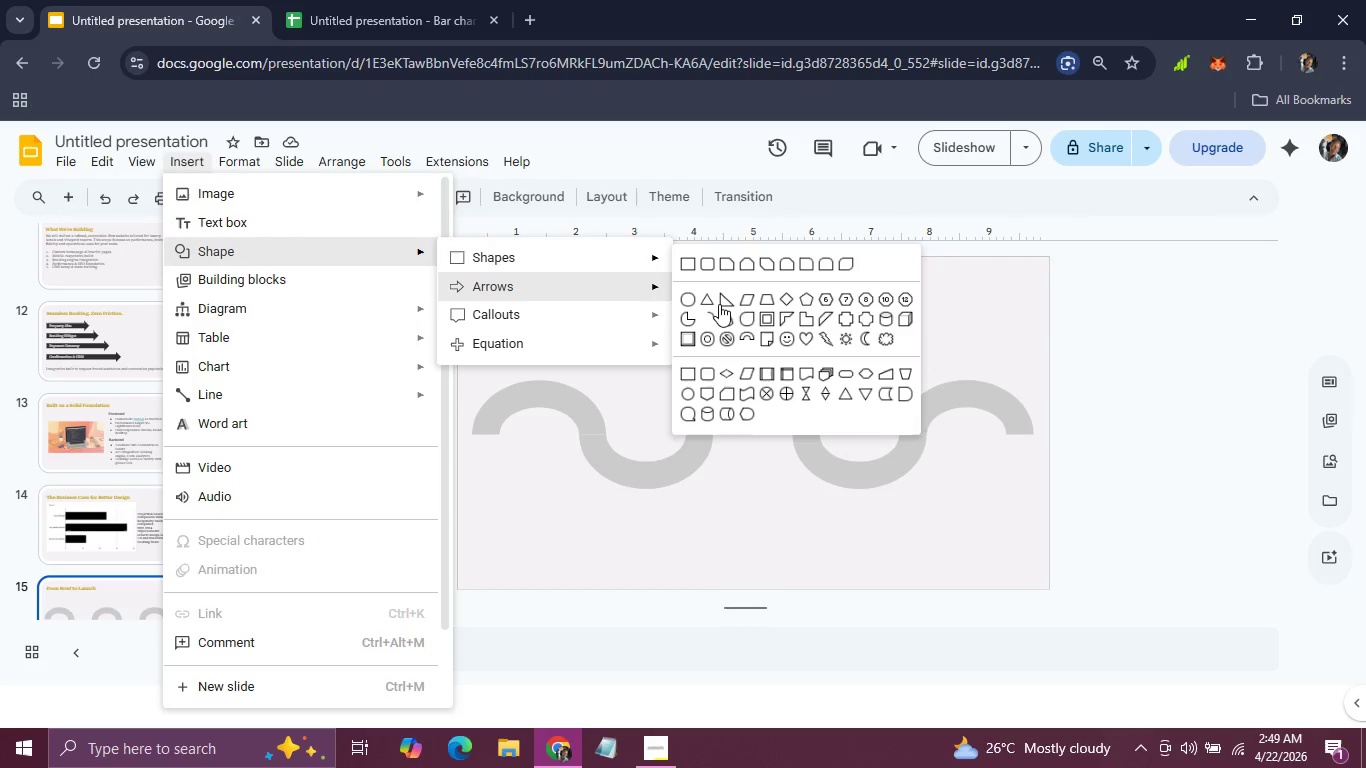 
left_click([751, 336])
 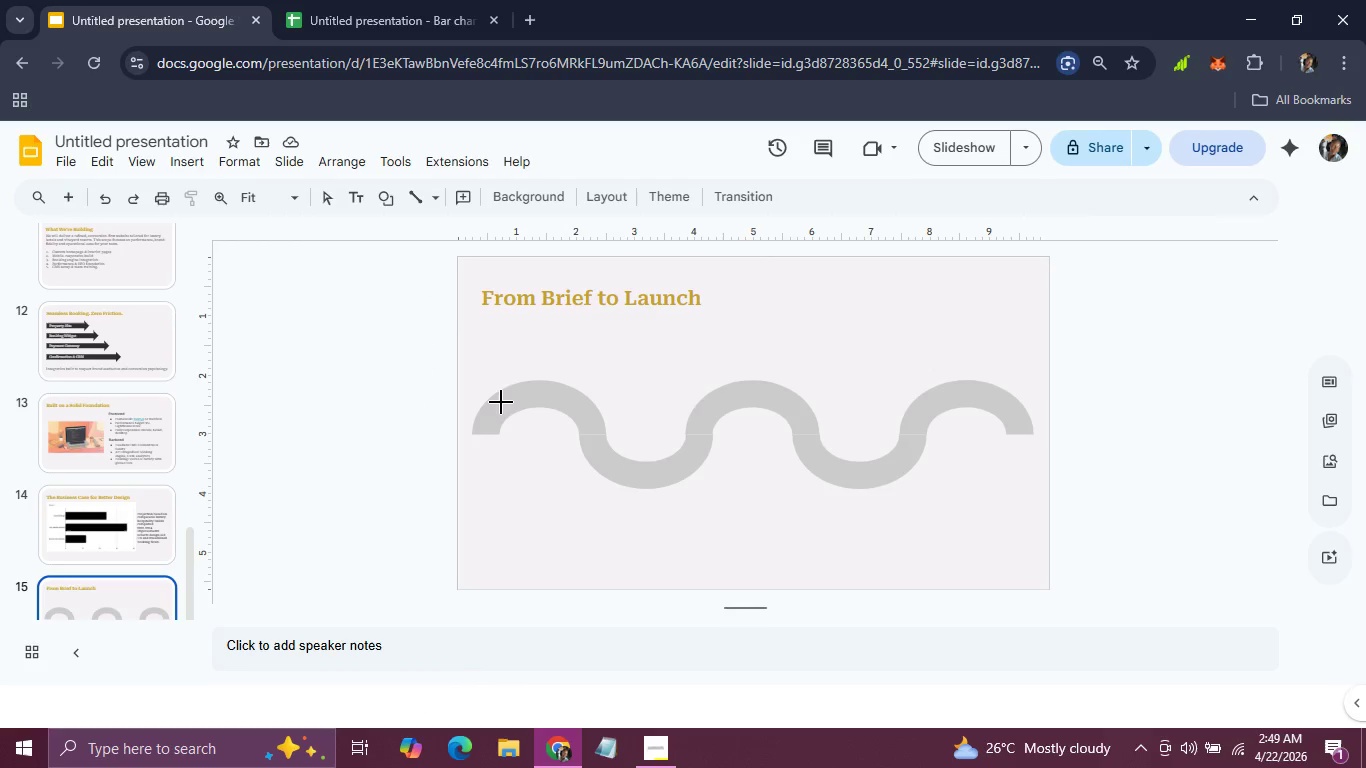 
left_click_drag(start_coordinate=[492, 399], to_coordinate=[579, 470])
 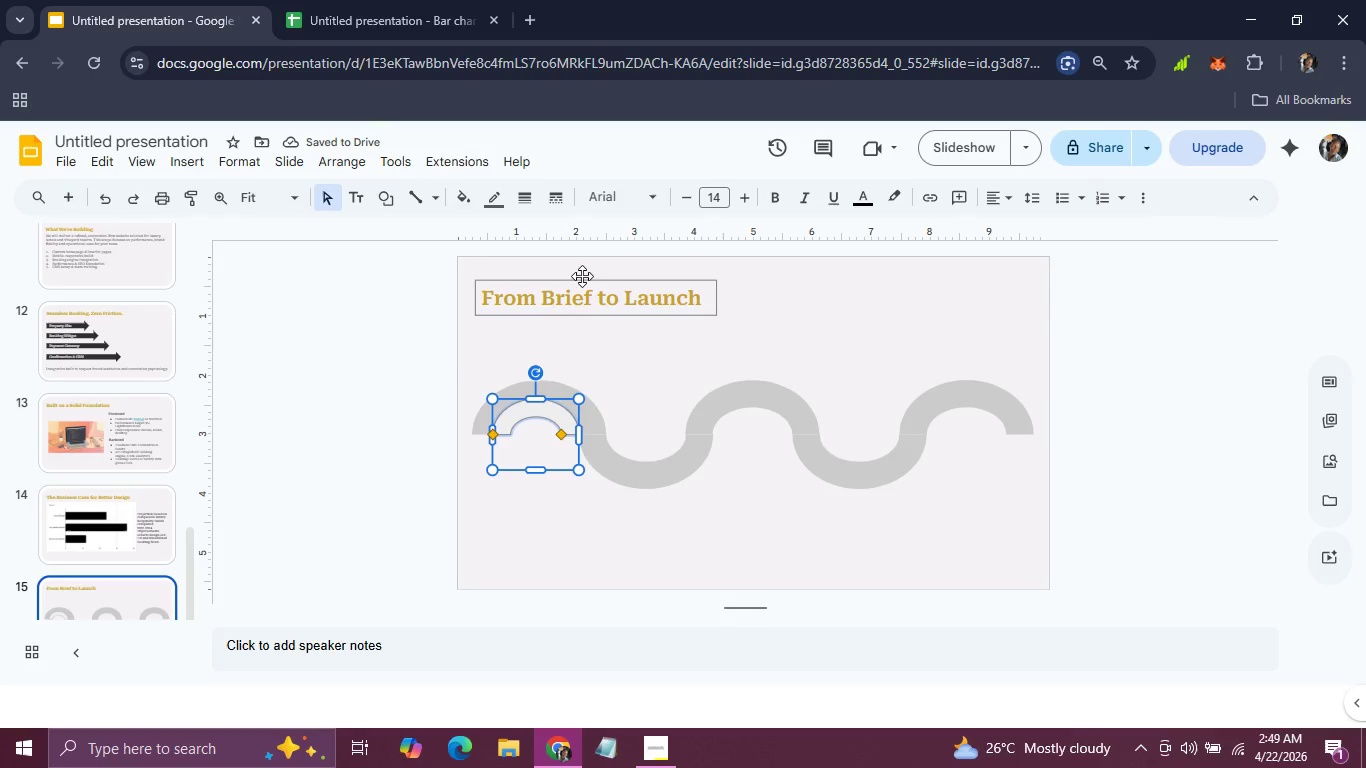 
left_click([550, 196])
 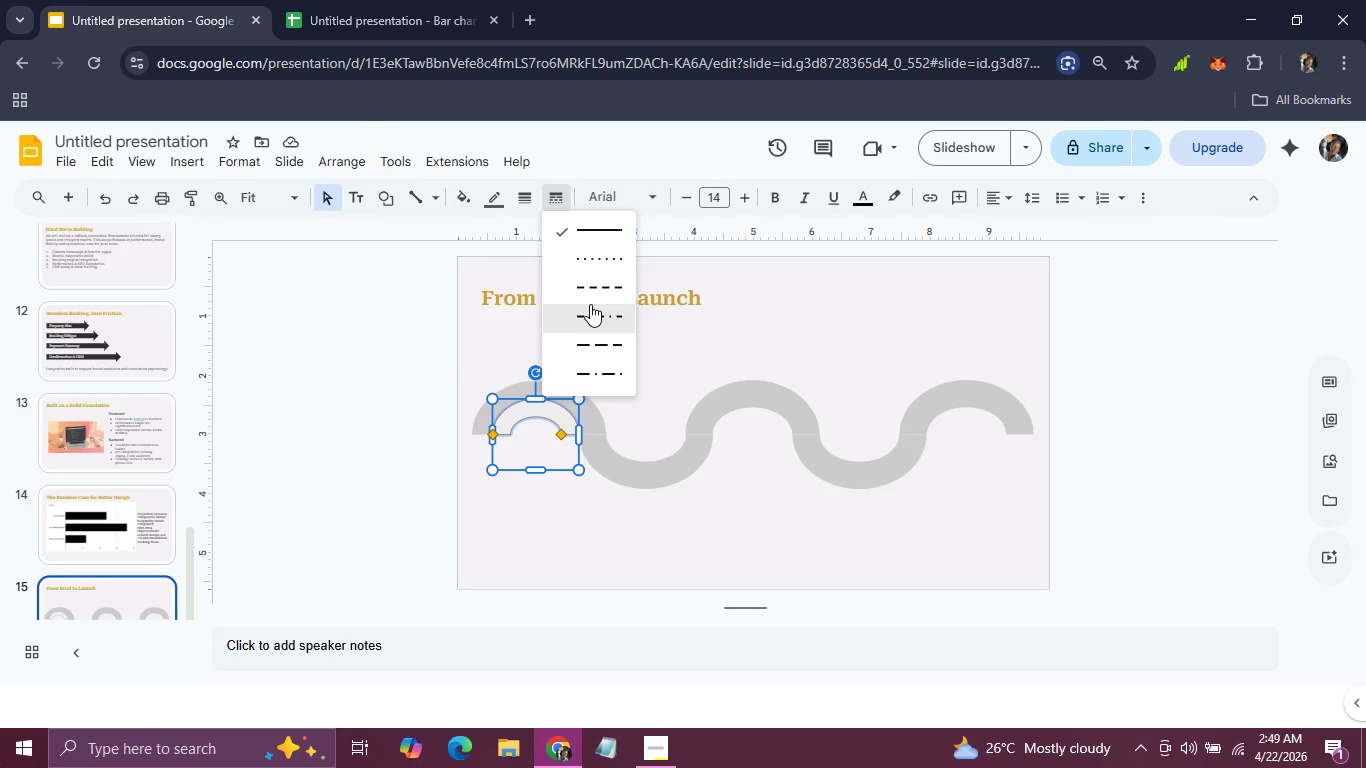 
left_click([590, 290])
 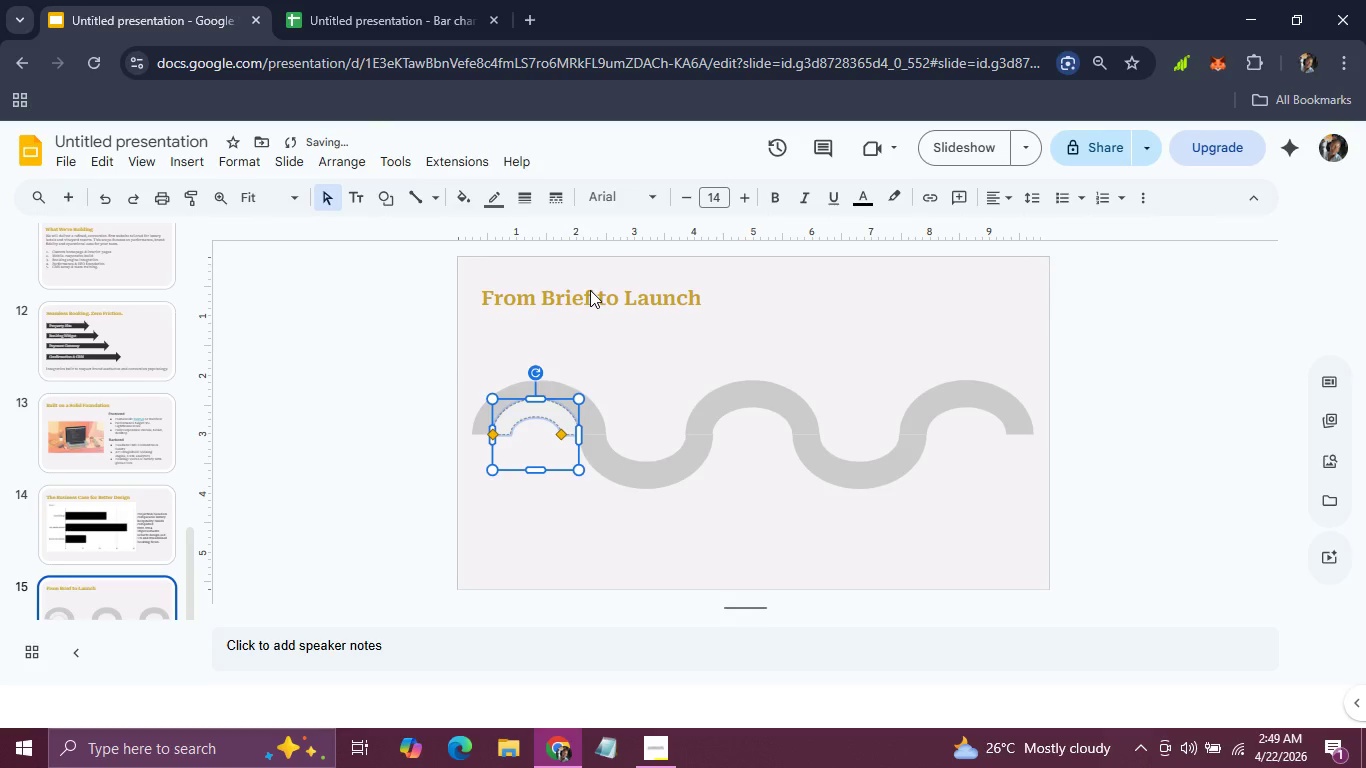 
key(Backspace)
 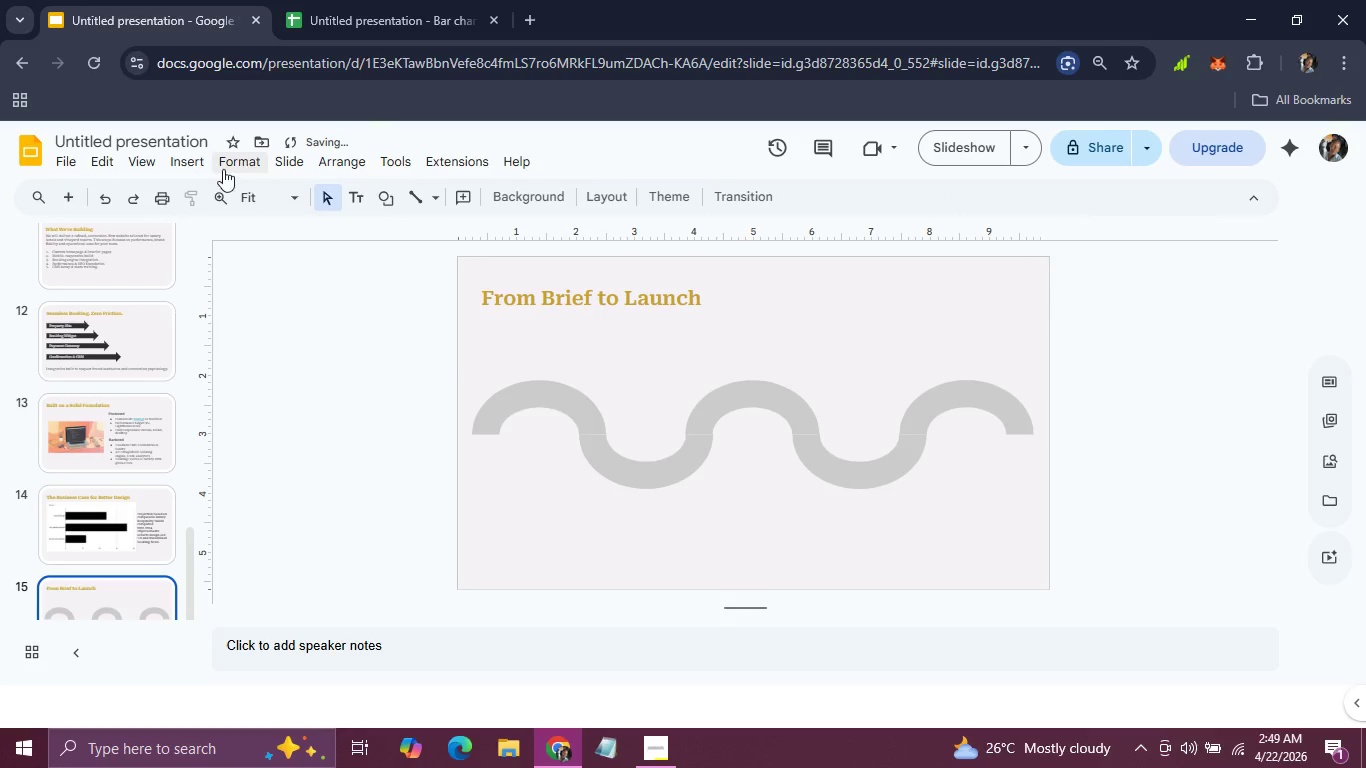 
left_click([184, 163])
 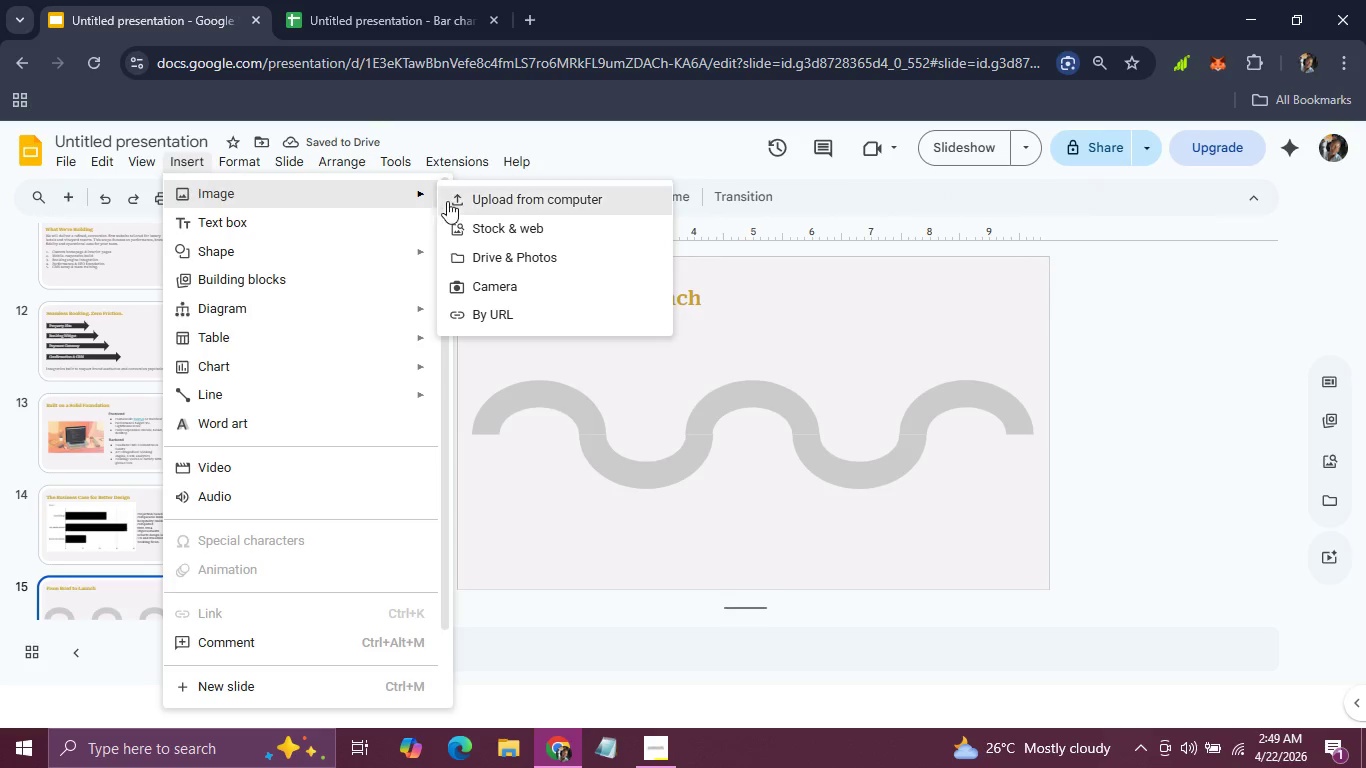 
left_click_drag(start_coordinate=[493, 207], to_coordinate=[477, 260])
 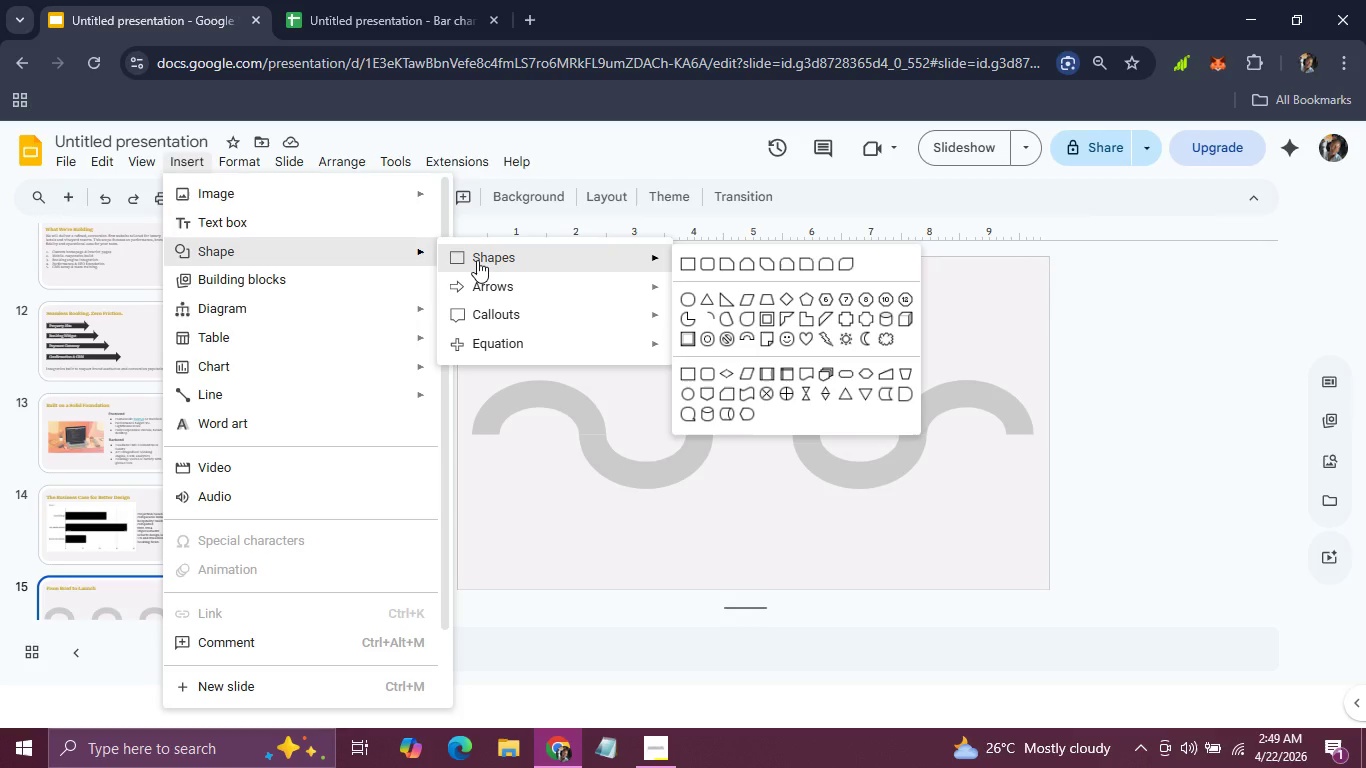 
left_click([477, 260])
 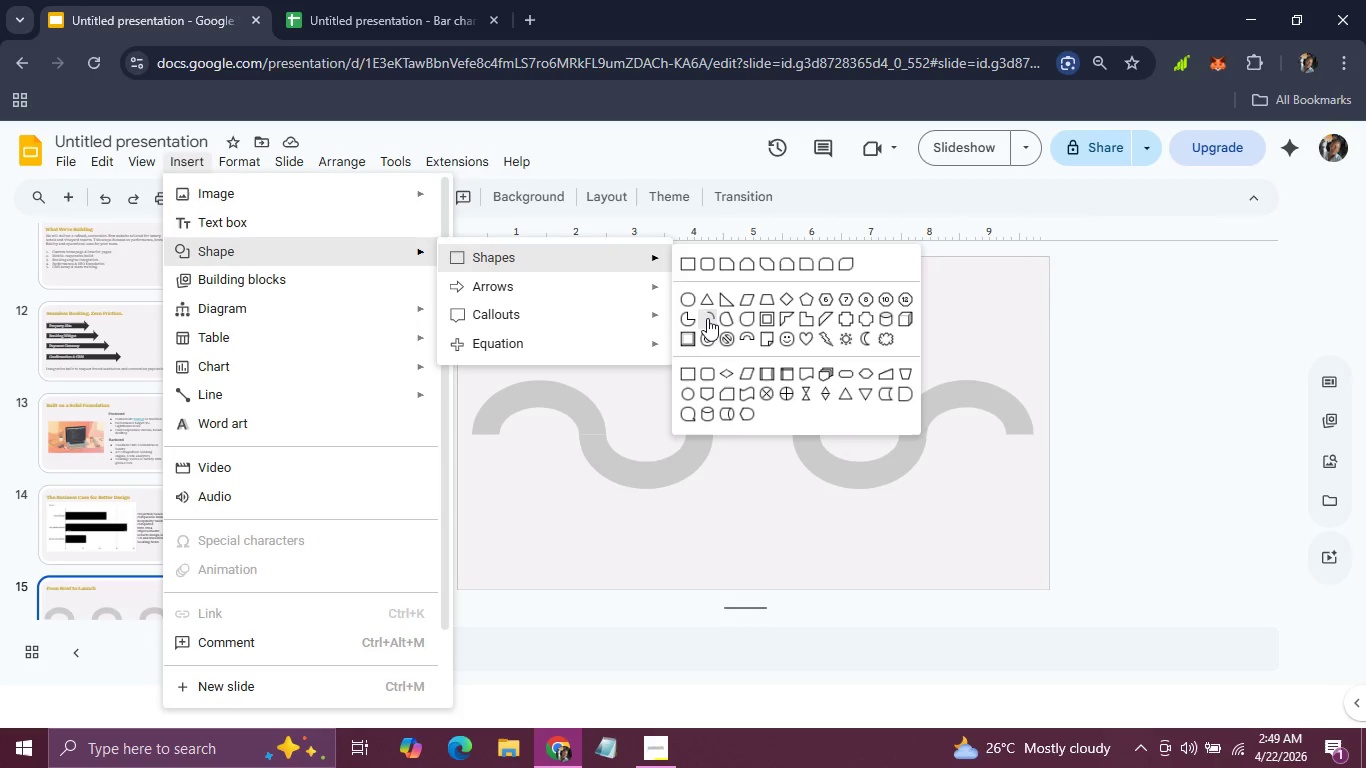 
left_click([710, 316])
 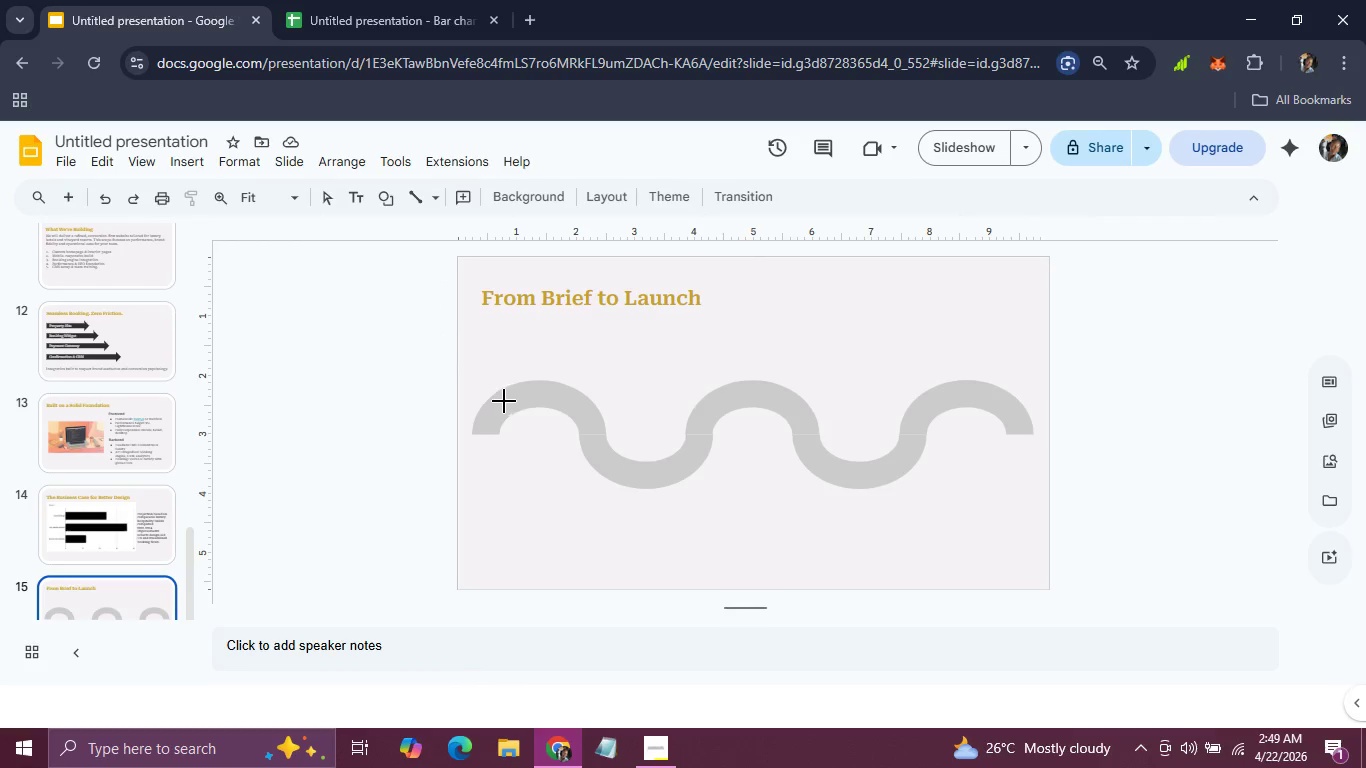 
left_click_drag(start_coordinate=[495, 408], to_coordinate=[582, 467])
 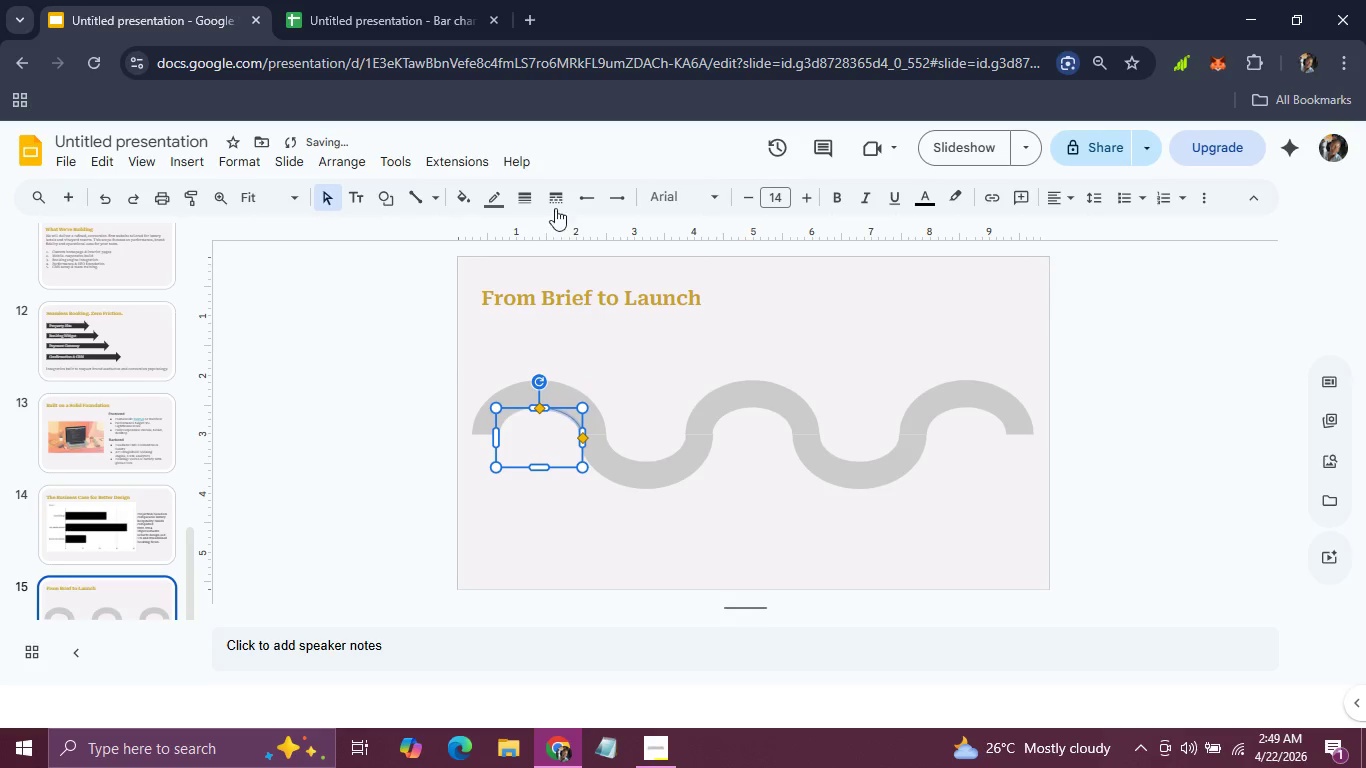 
left_click([555, 192])
 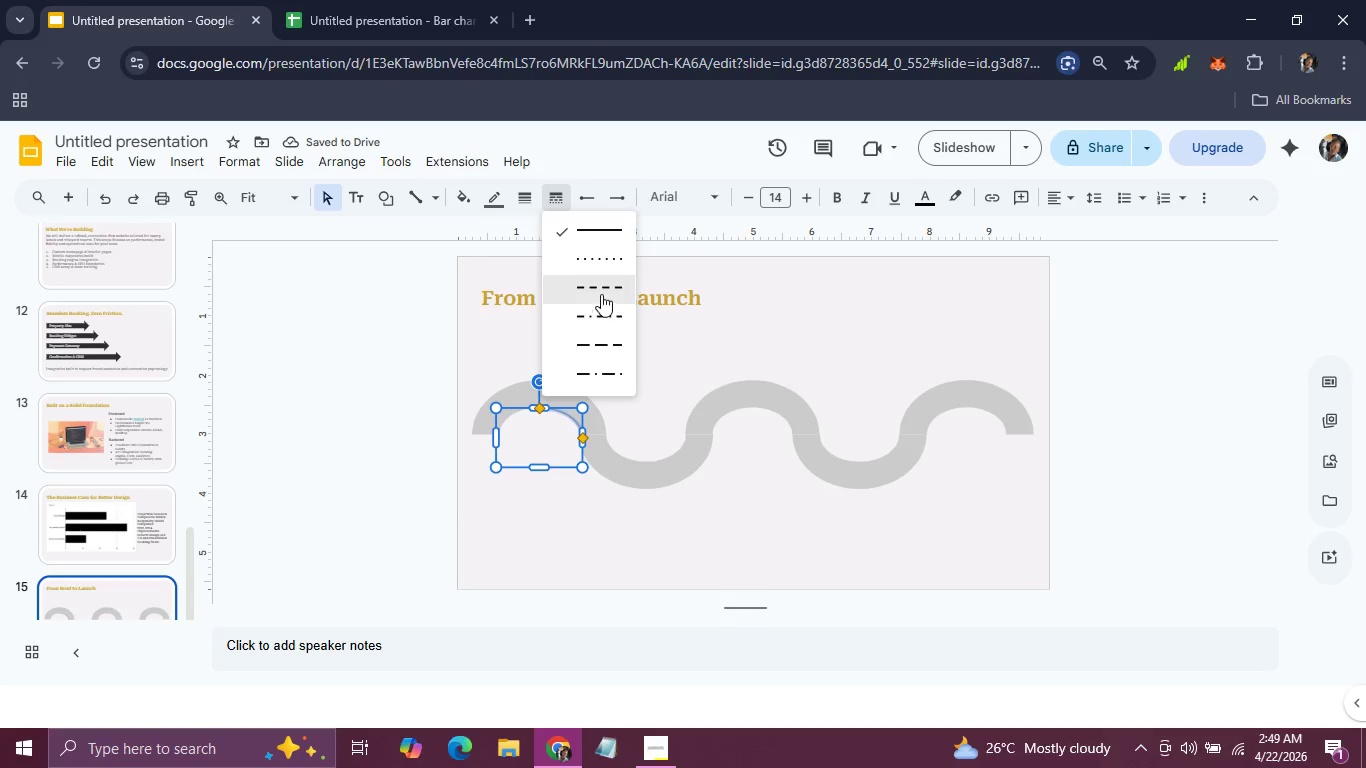 
left_click([601, 293])
 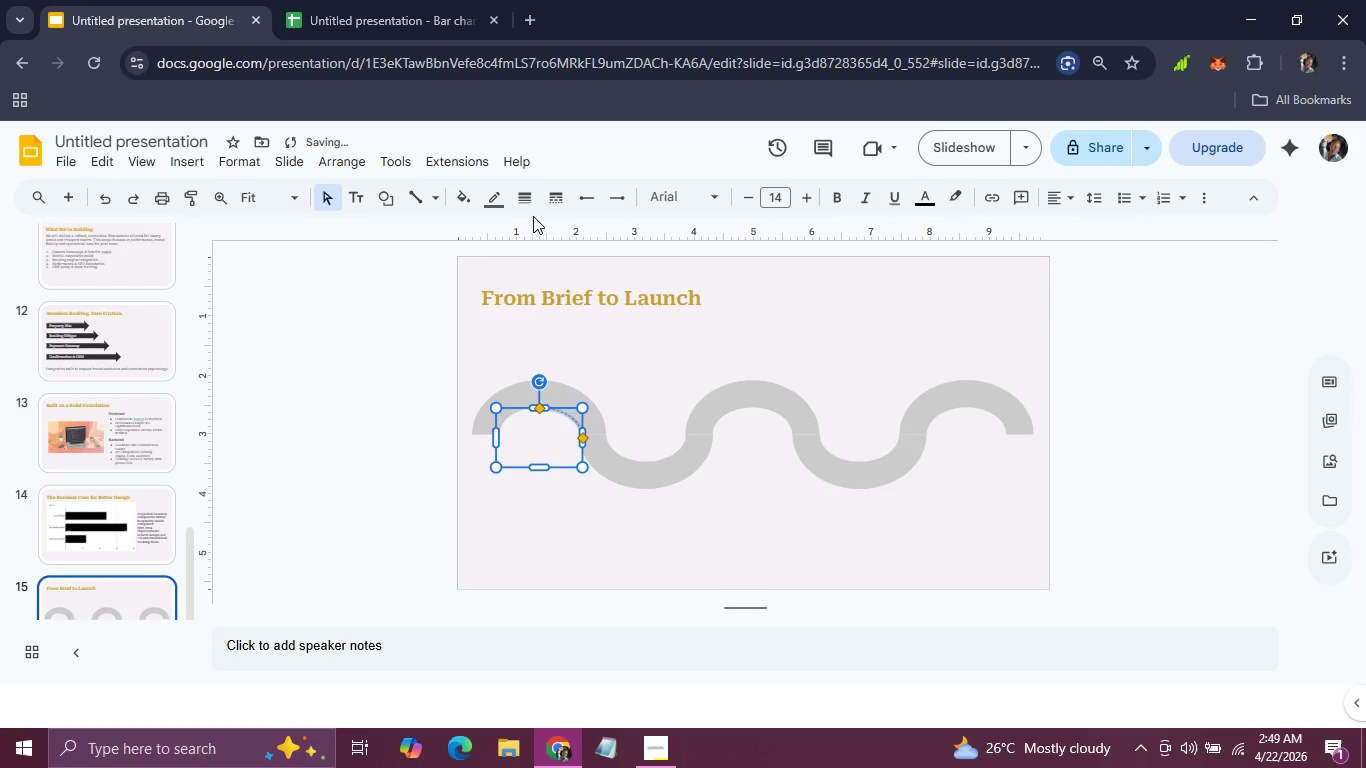 
left_click([552, 197])
 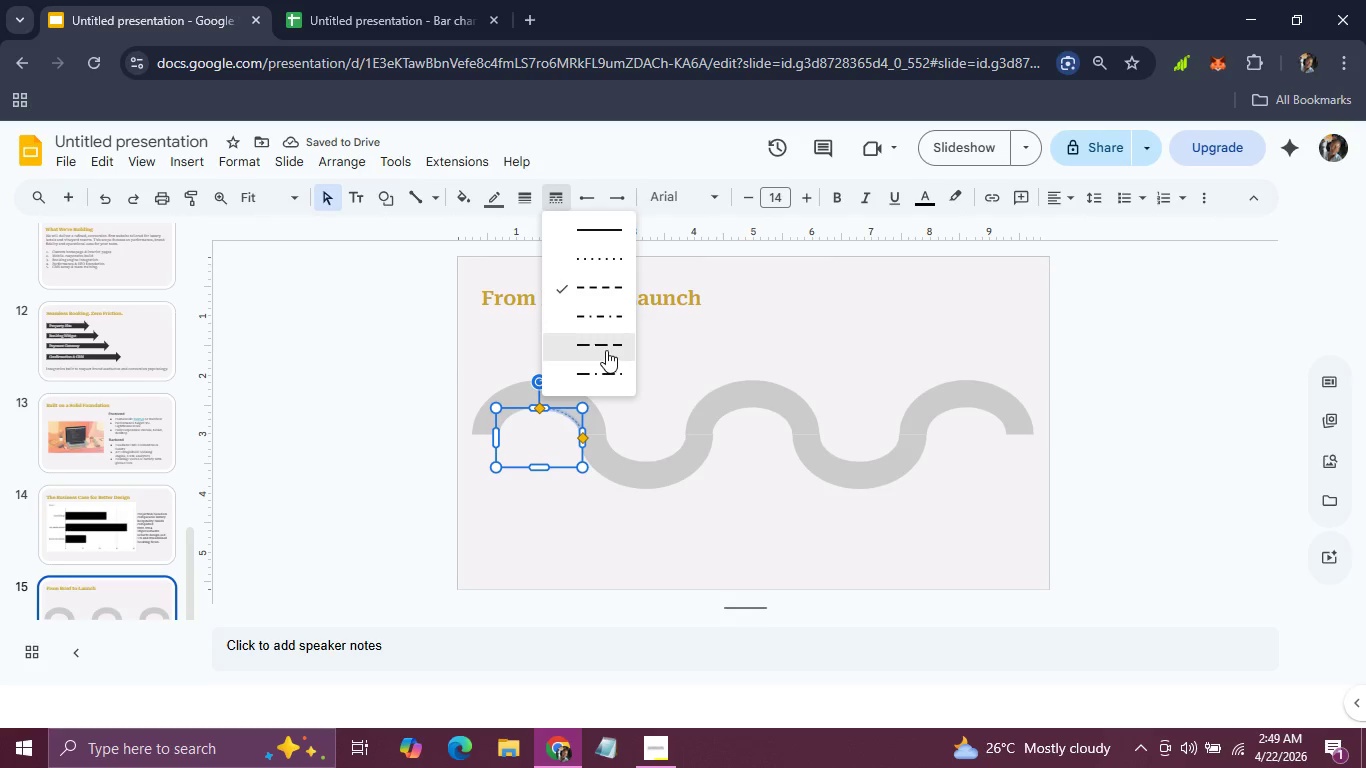 
left_click([606, 350])
 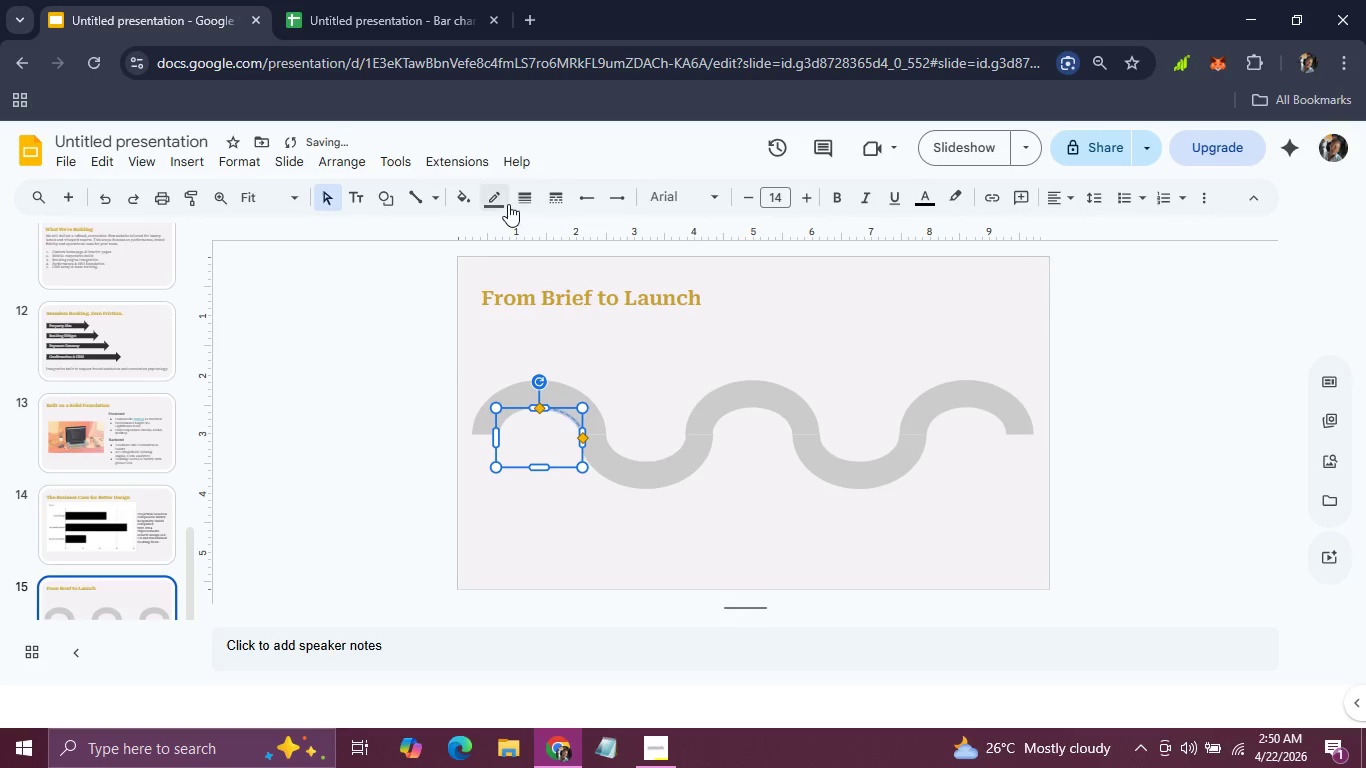 
left_click([508, 204])
 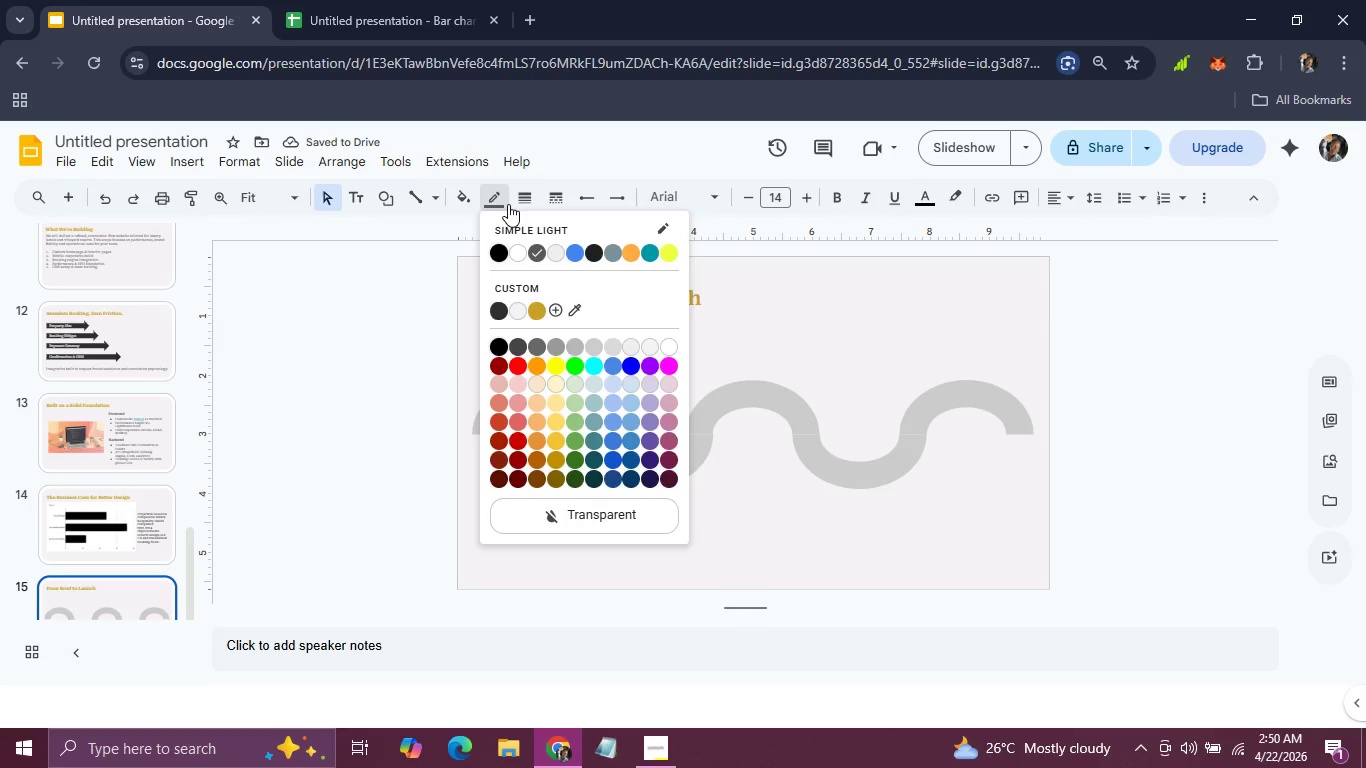 
left_click([508, 204])
 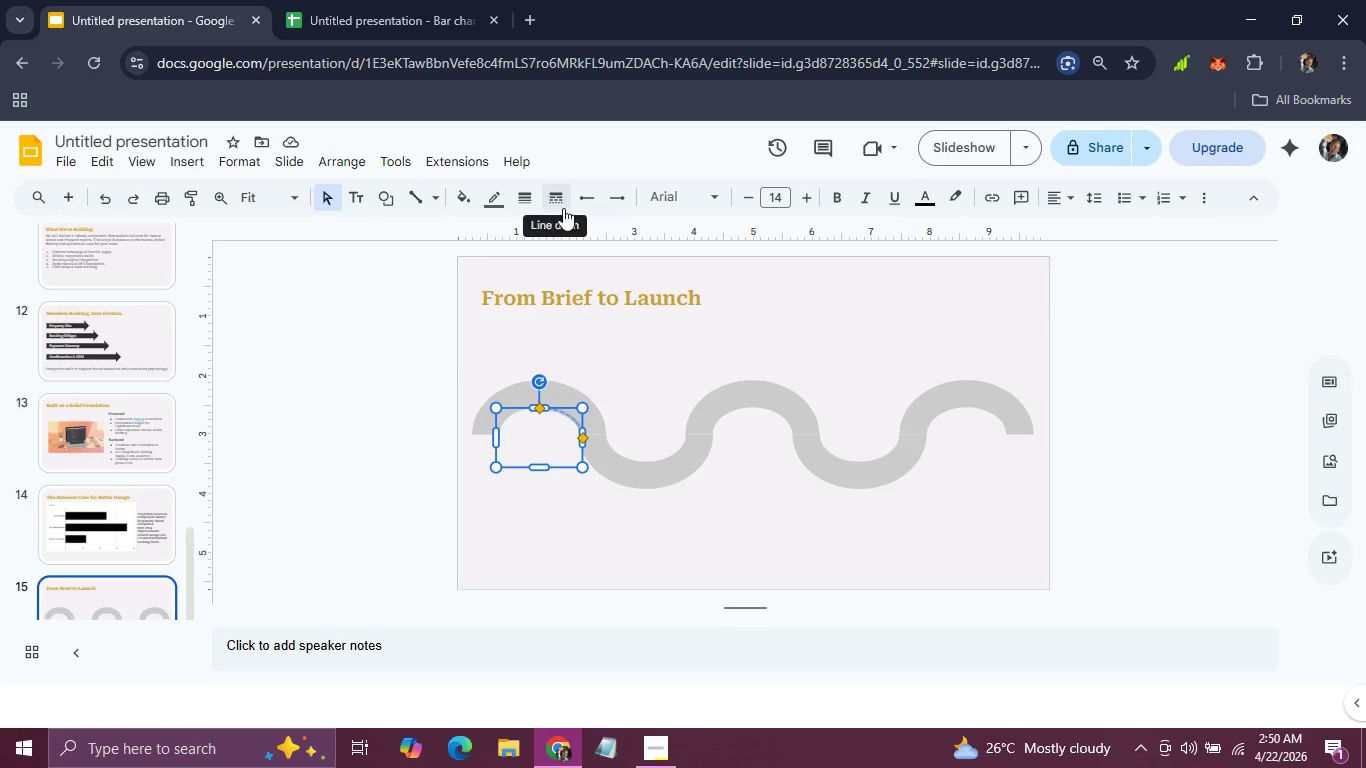 
left_click([531, 208])
 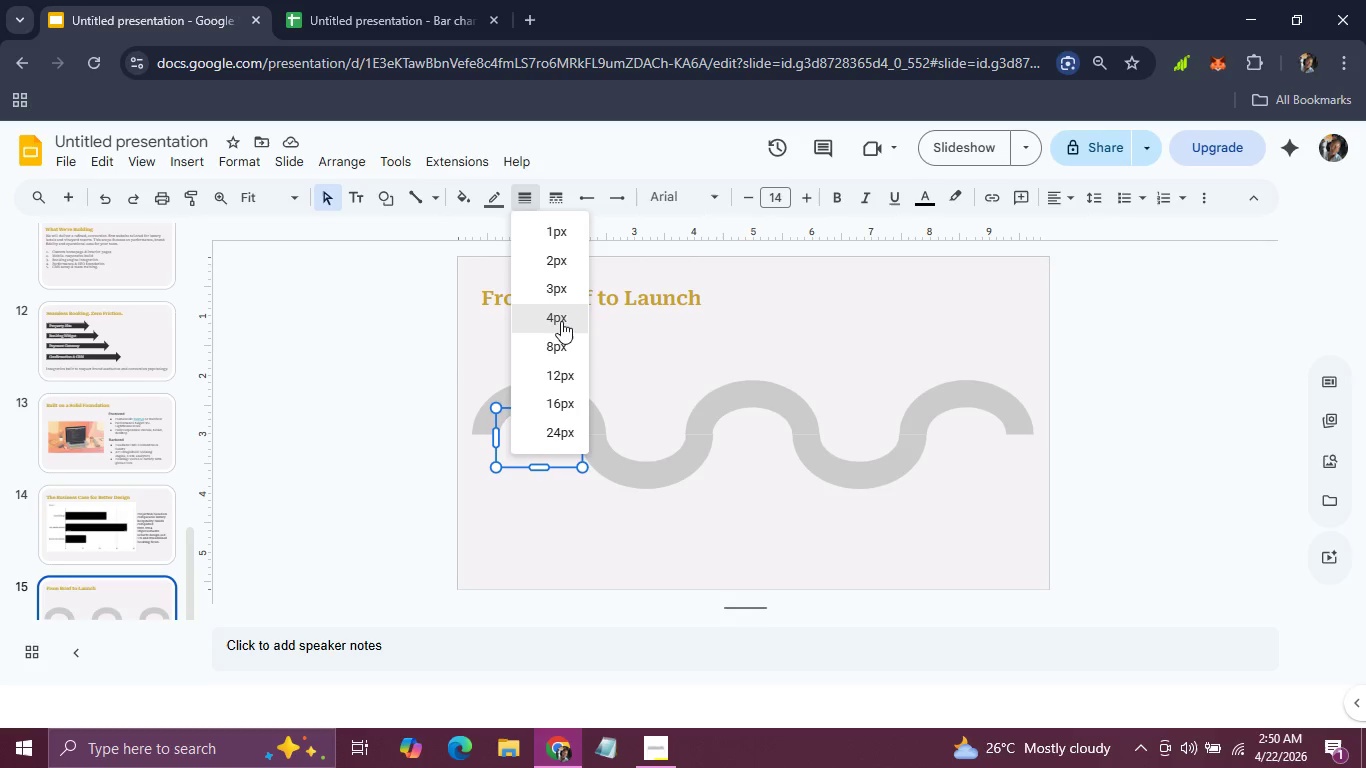 
left_click([561, 319])
 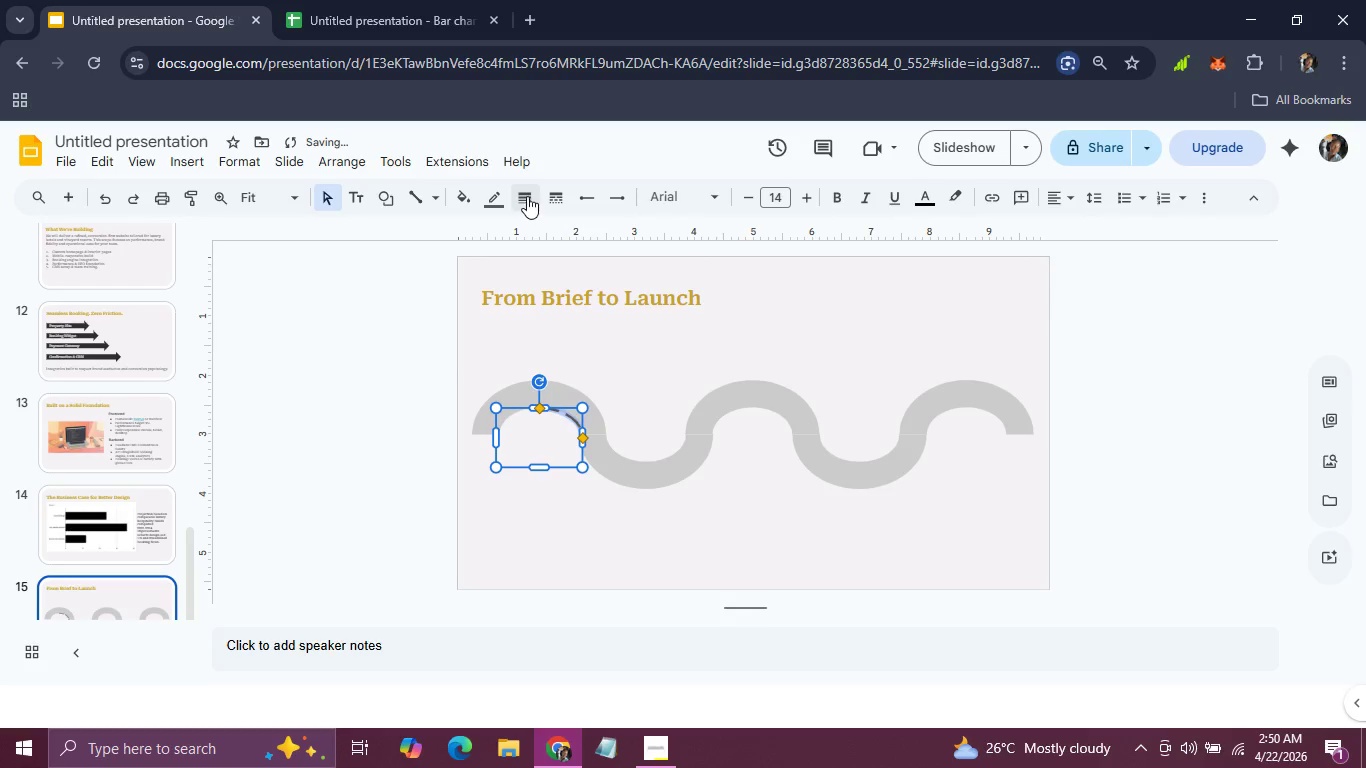 
left_click([526, 196])
 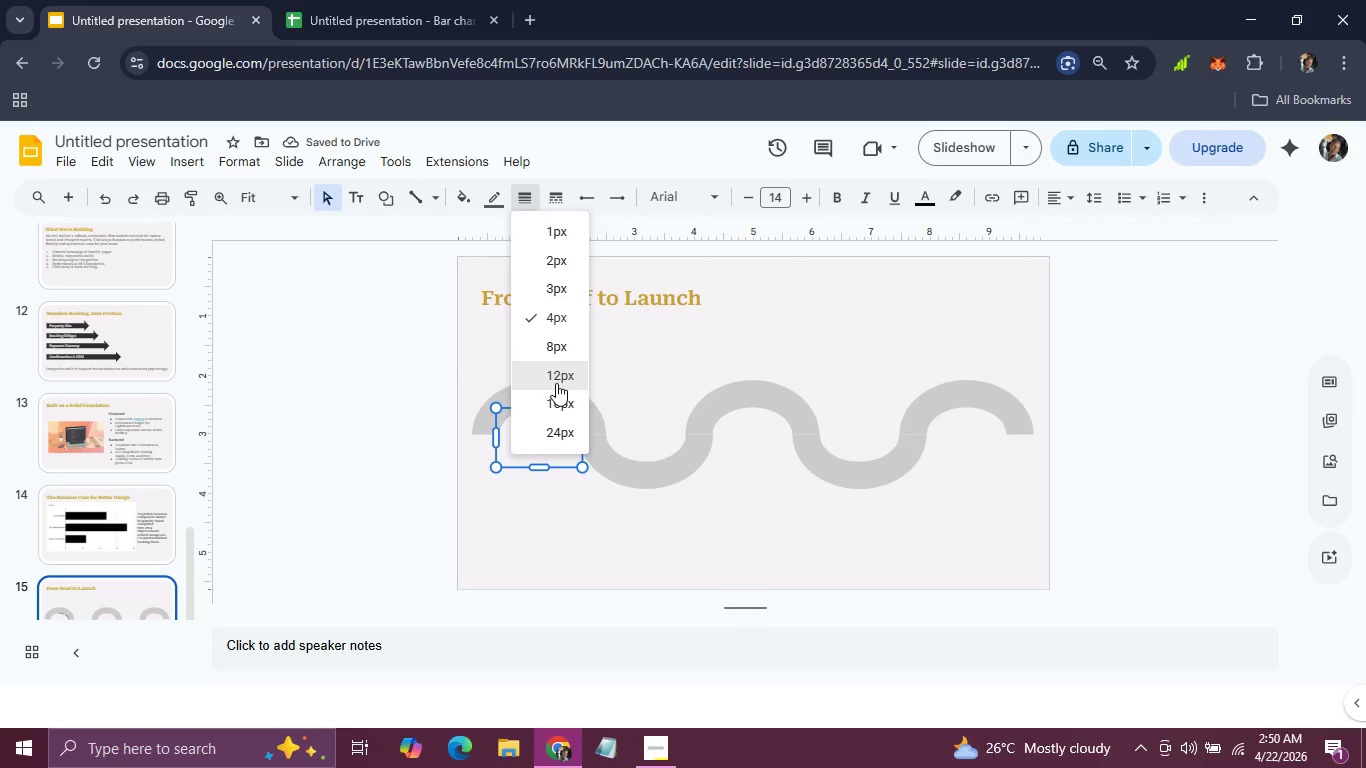 
left_click([556, 383])
 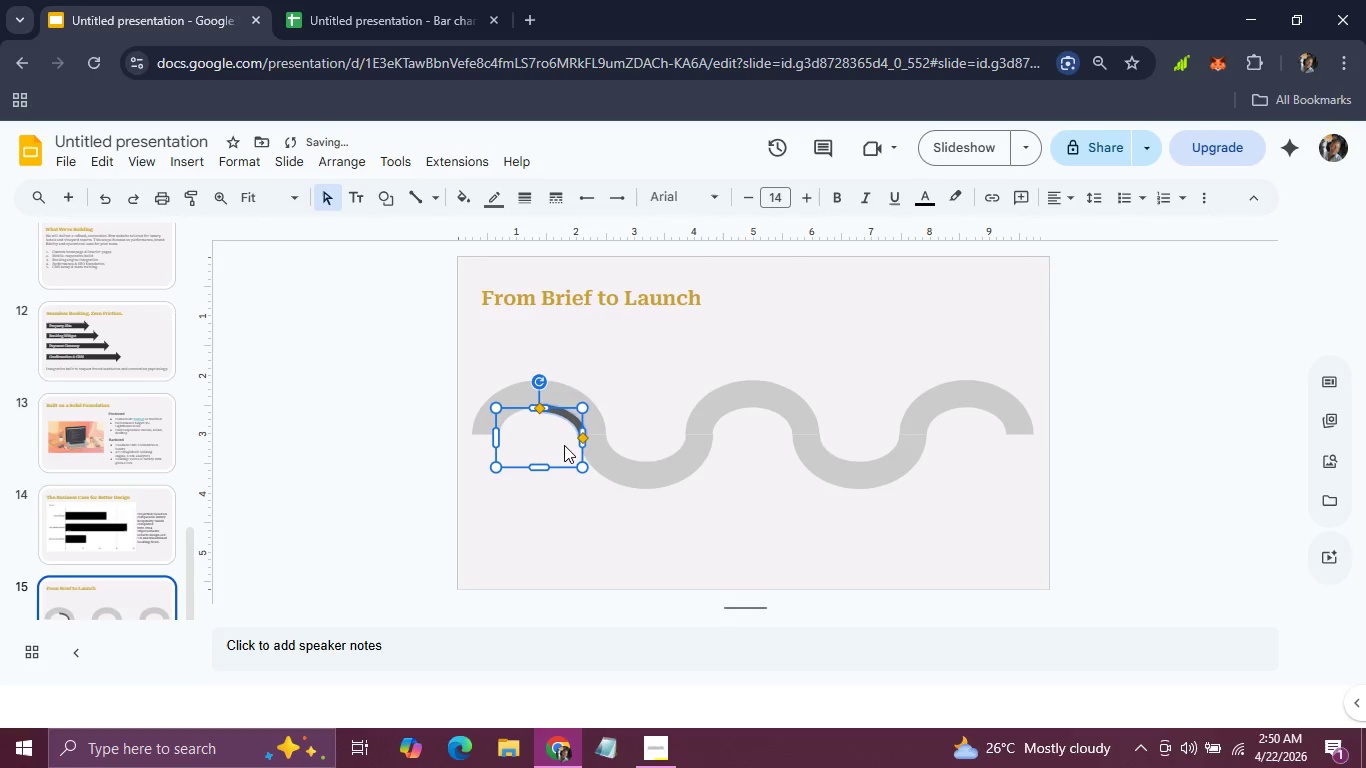 
left_click_drag(start_coordinate=[564, 442], to_coordinate=[558, 423])
 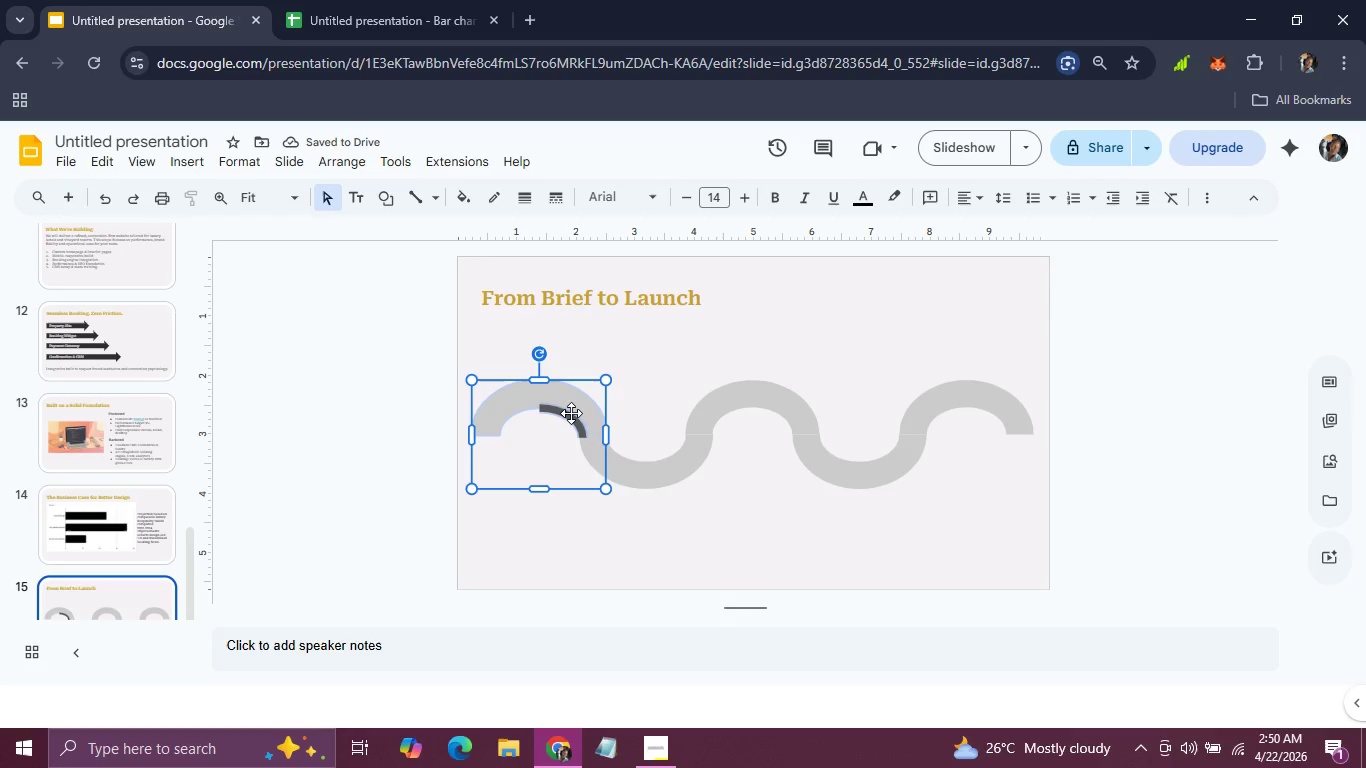 
left_click_drag(start_coordinate=[571, 413], to_coordinate=[610, 365])
 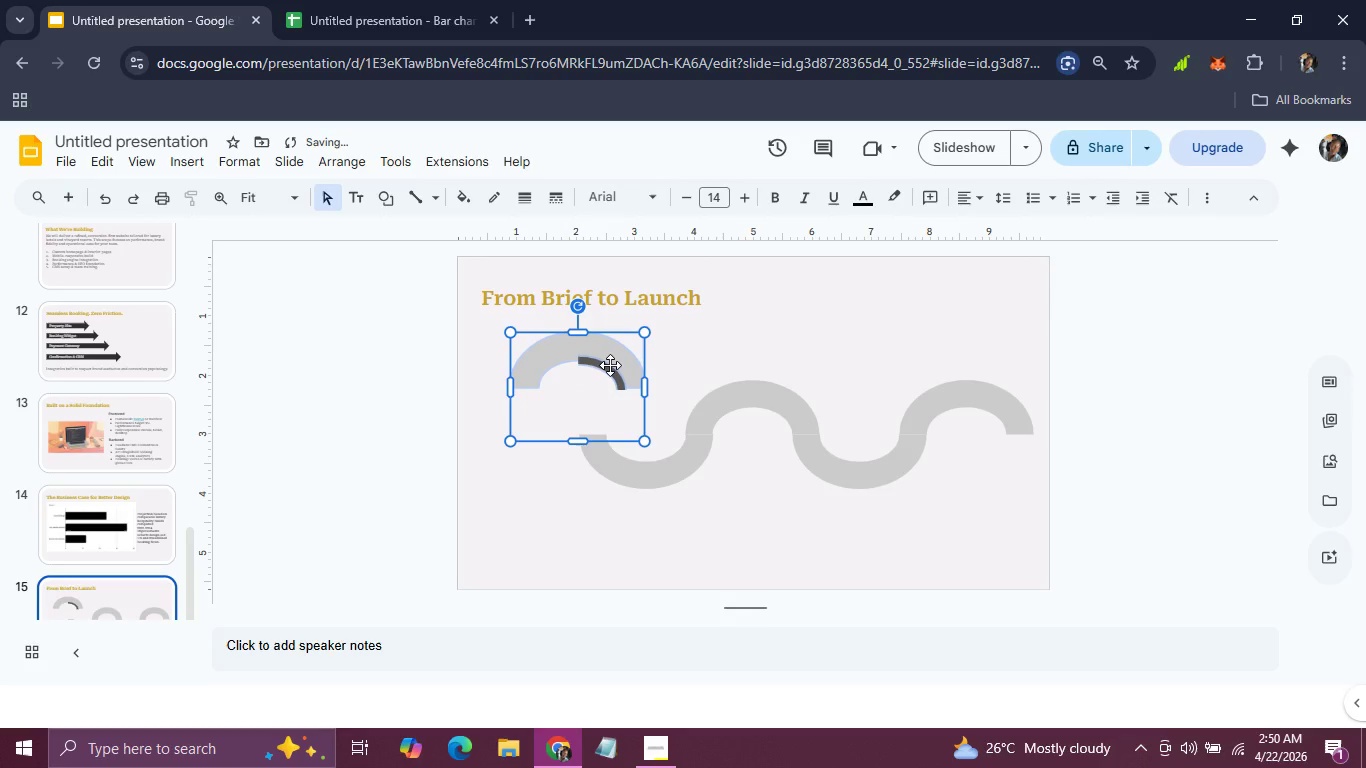 
key(Control+Z)
 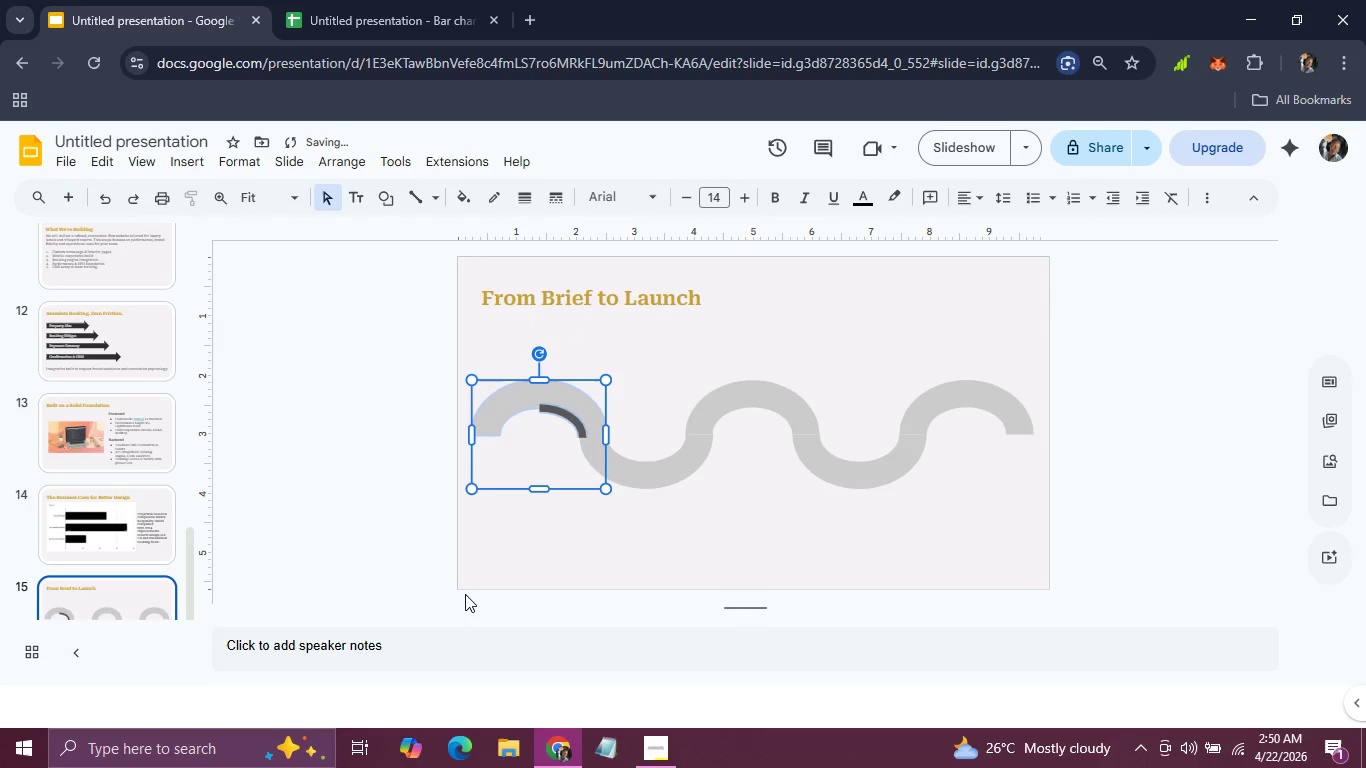 
key(Control+Z)
 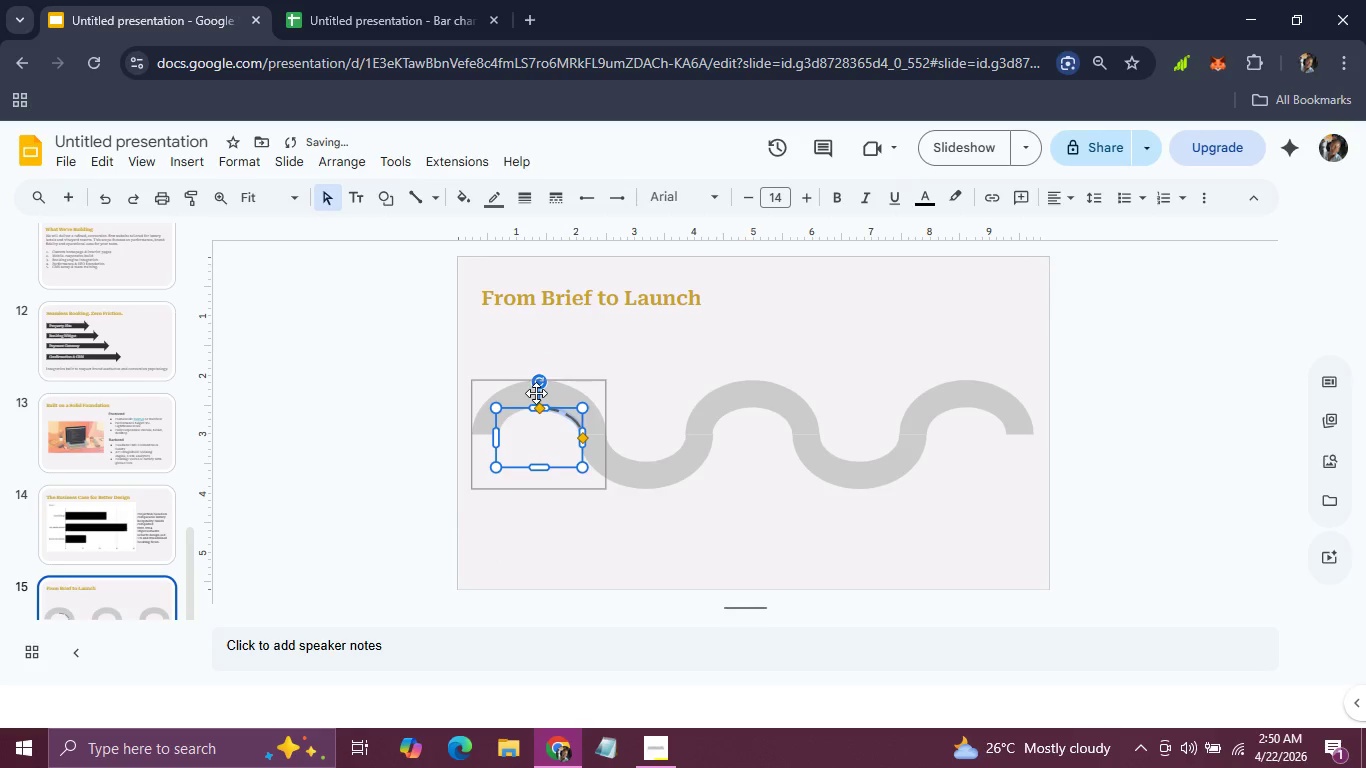 
left_click_drag(start_coordinate=[534, 432], to_coordinate=[534, 427])
 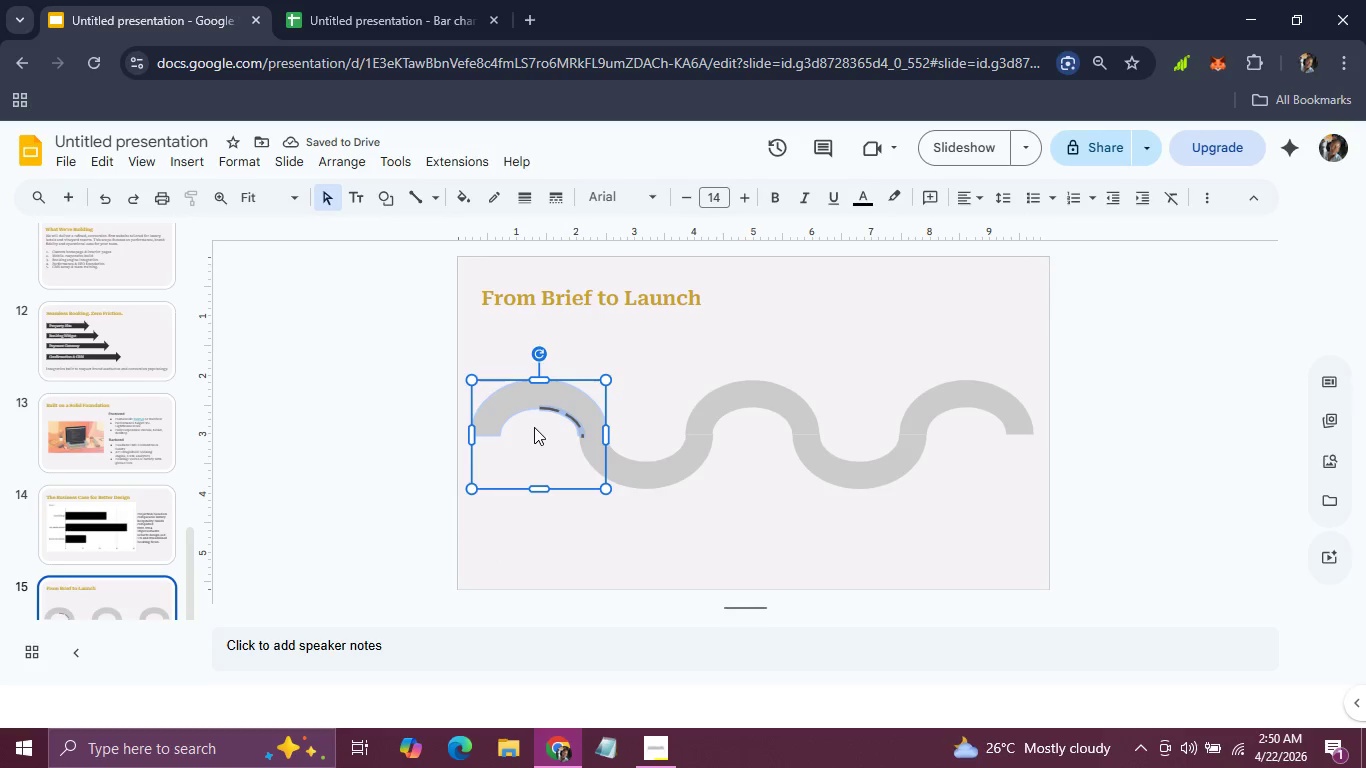 
key(Control+Z)
 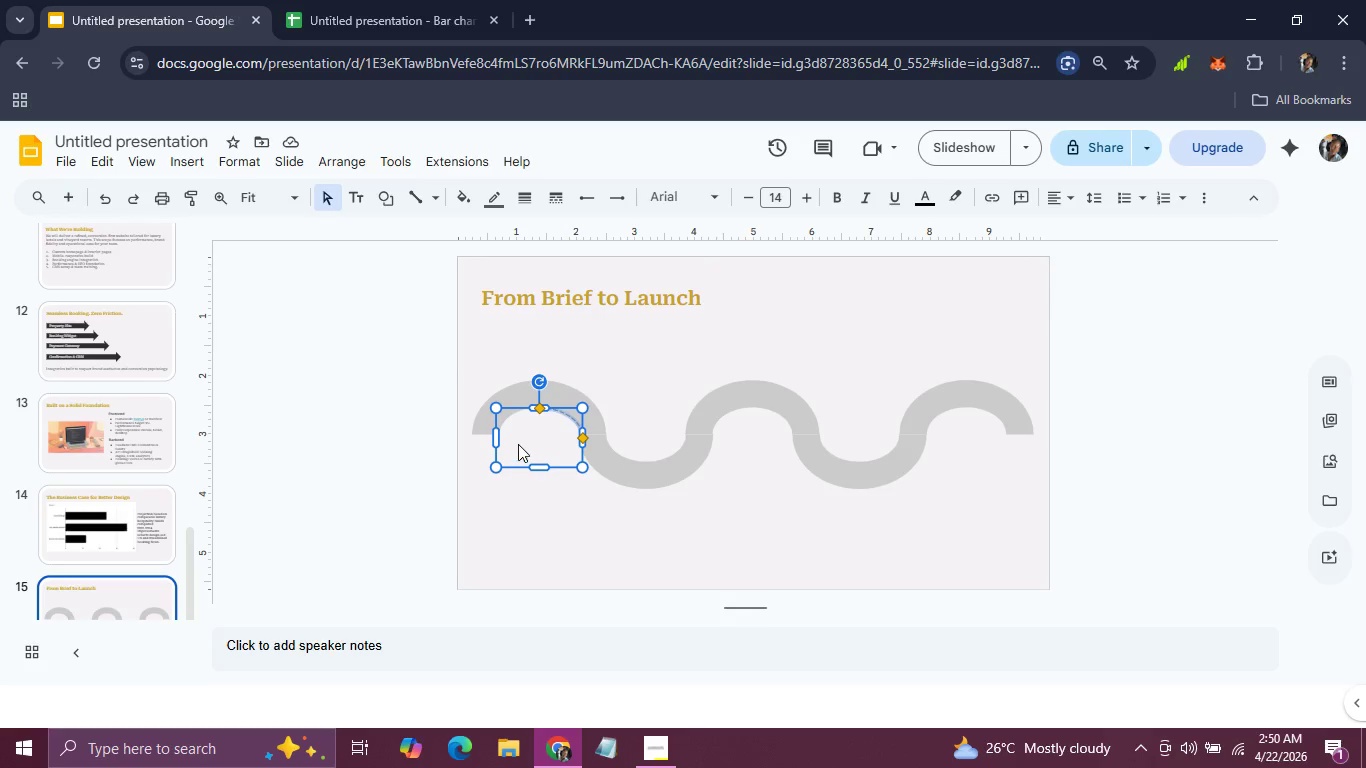 
wait(15.52)
 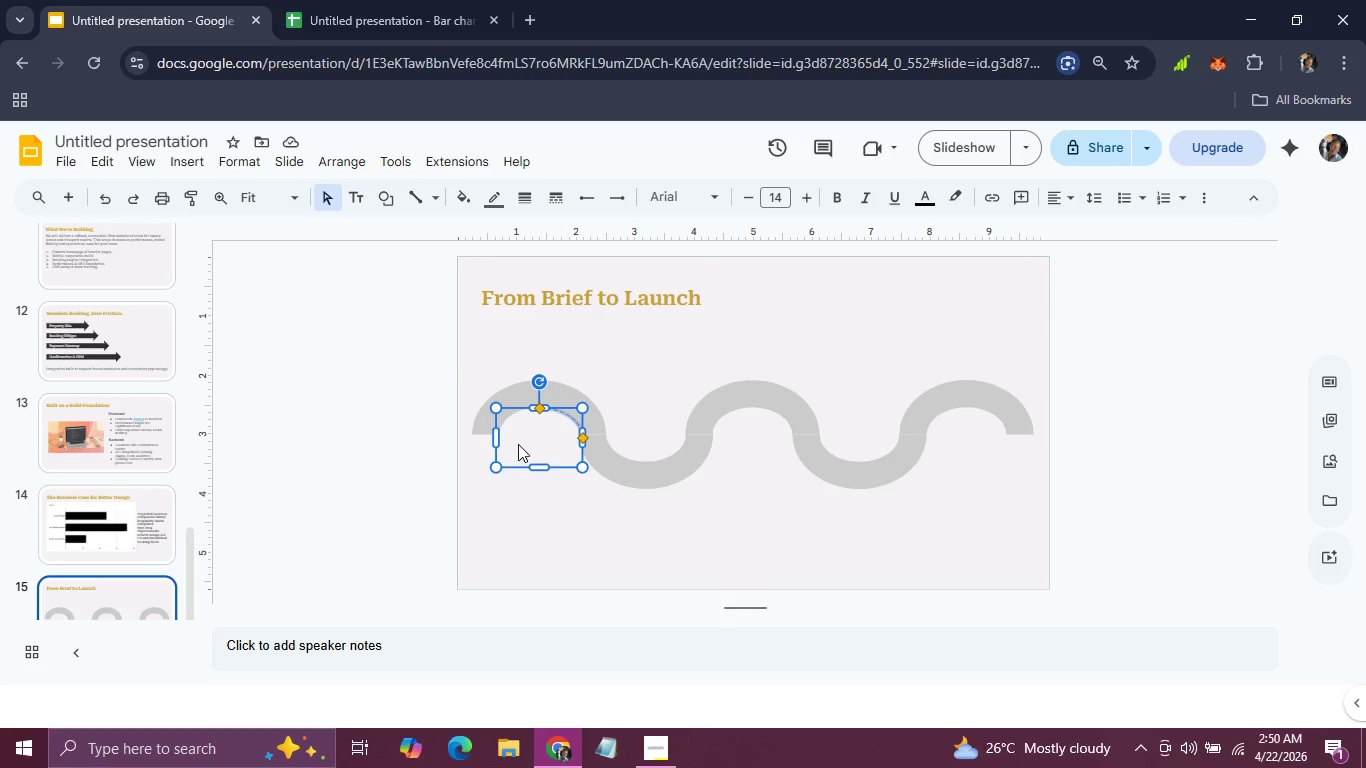 
left_click_drag(start_coordinate=[581, 406], to_coordinate=[536, 448])
 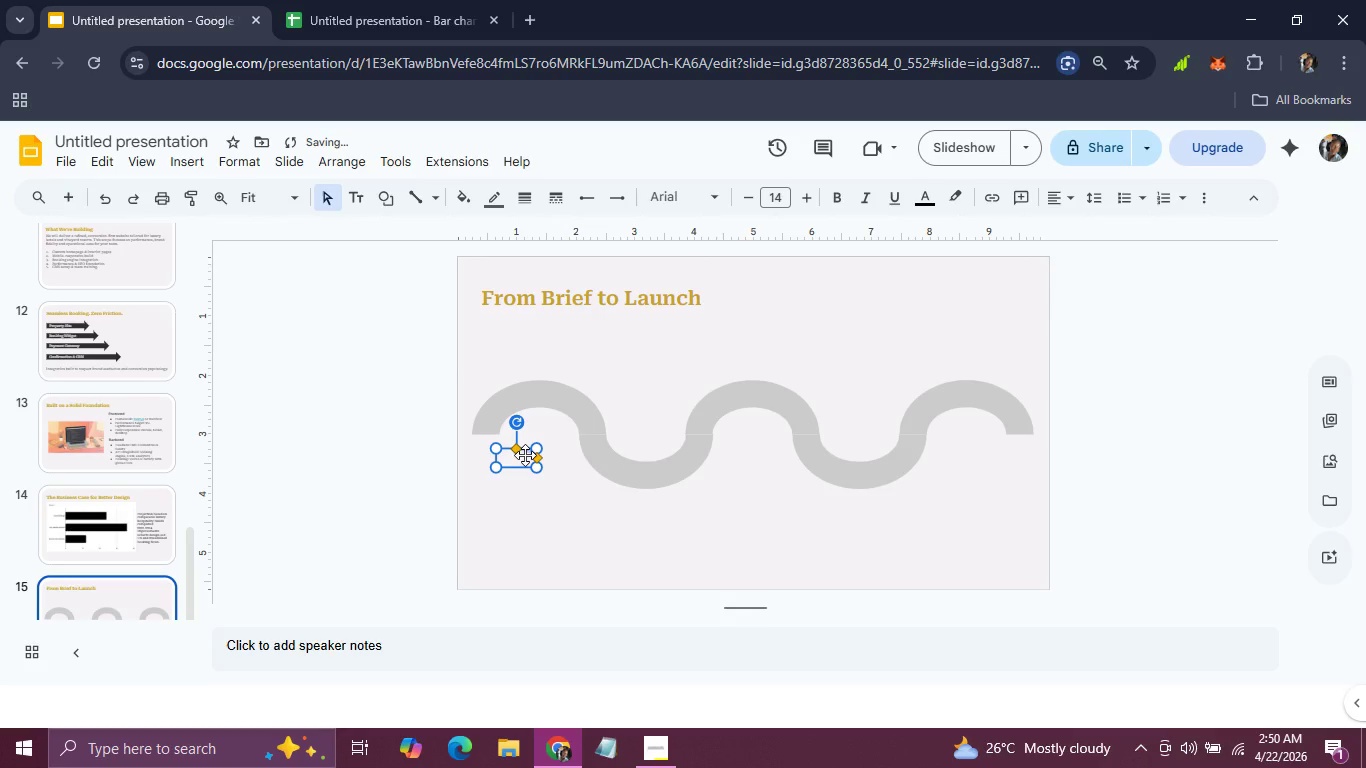 
left_click_drag(start_coordinate=[525, 455], to_coordinate=[570, 467])
 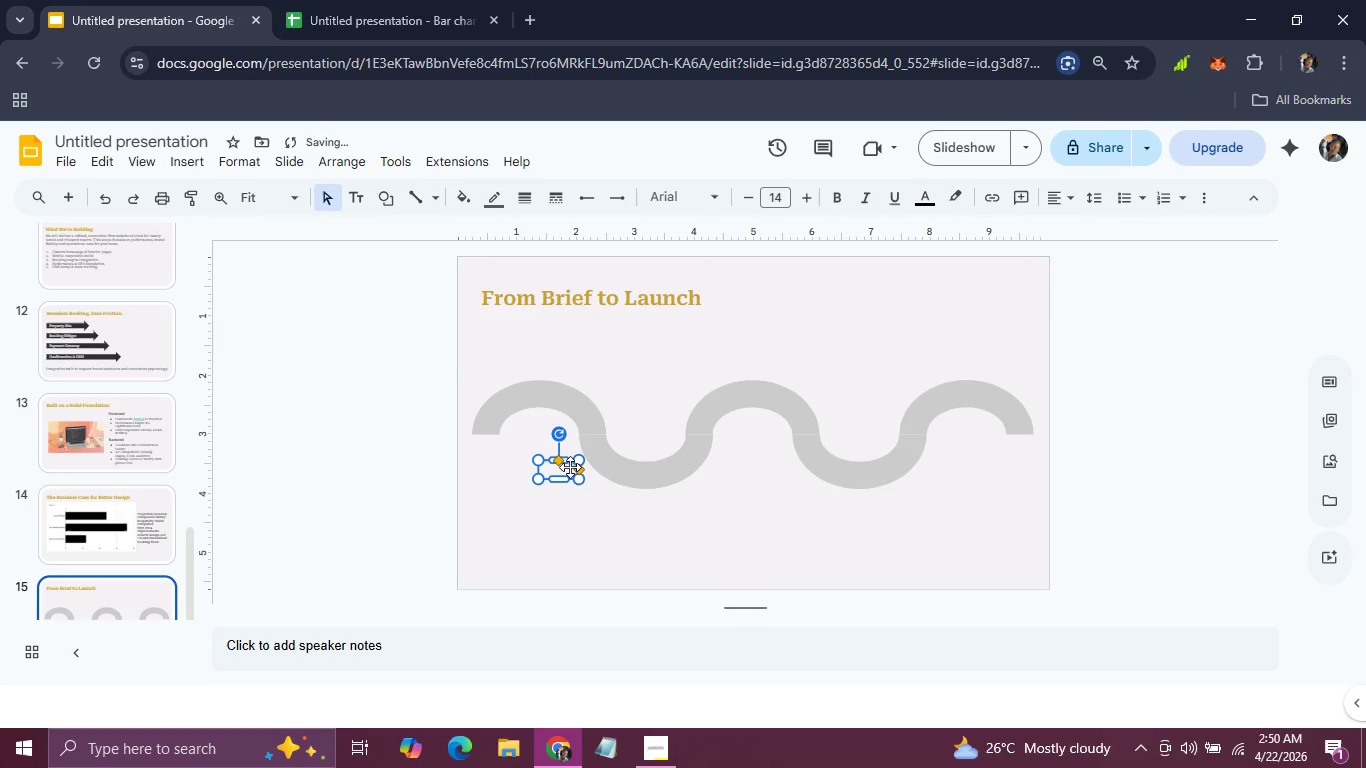 
key(Backspace)
 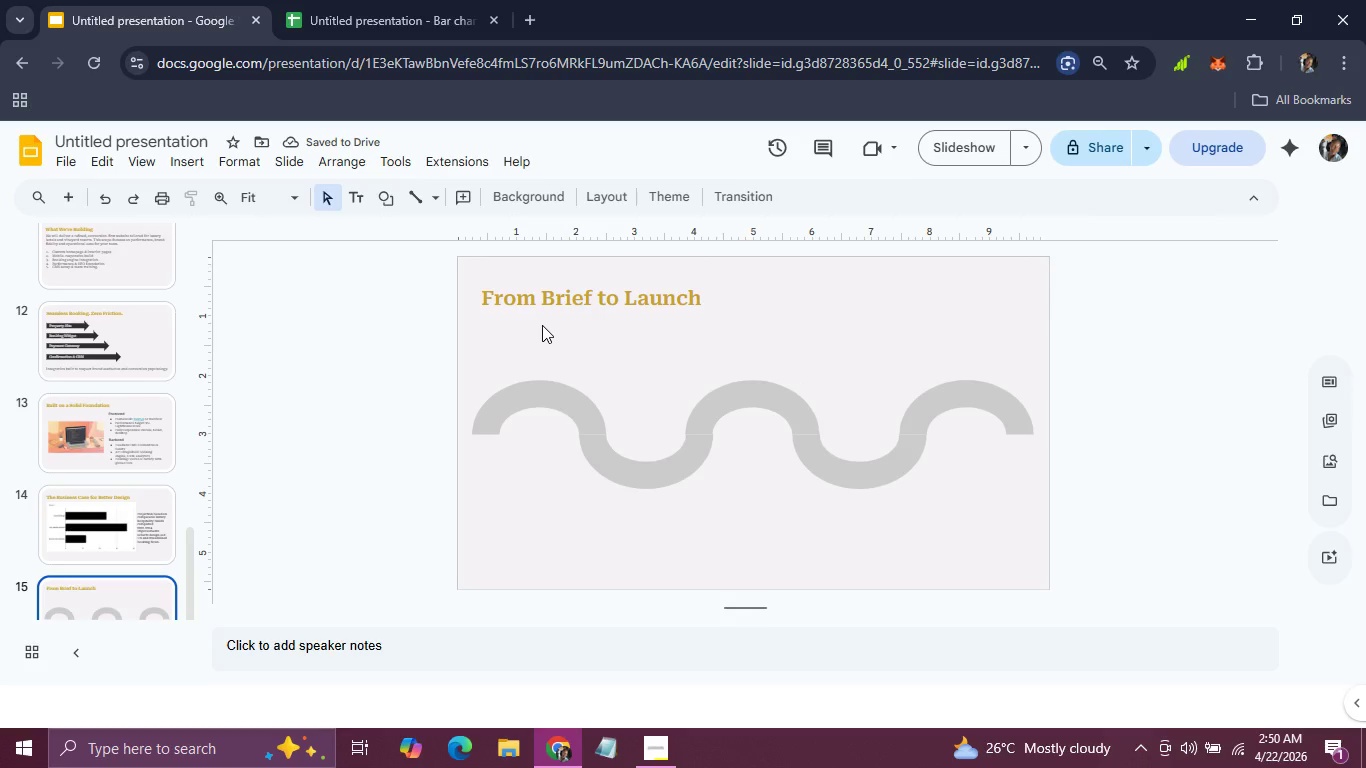 
wait(5.66)
 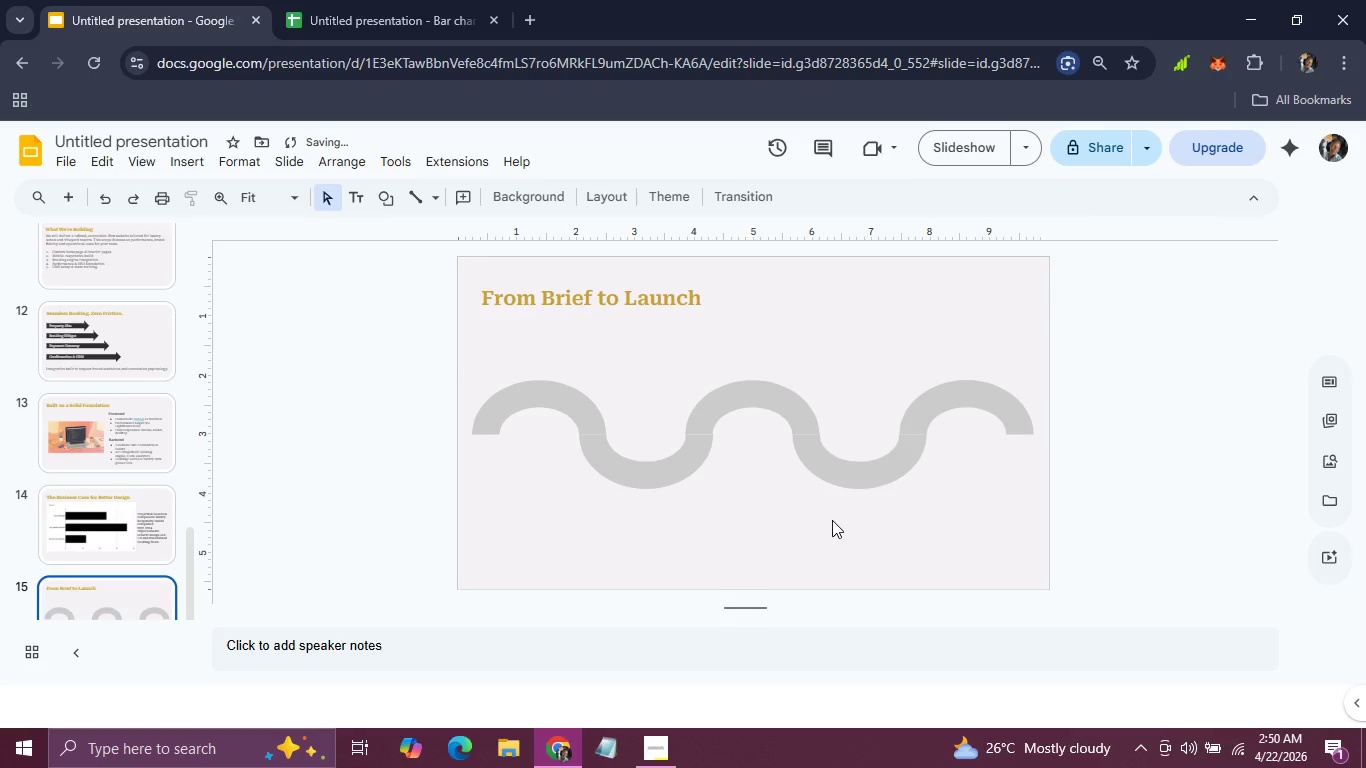 
left_click([406, 194])
 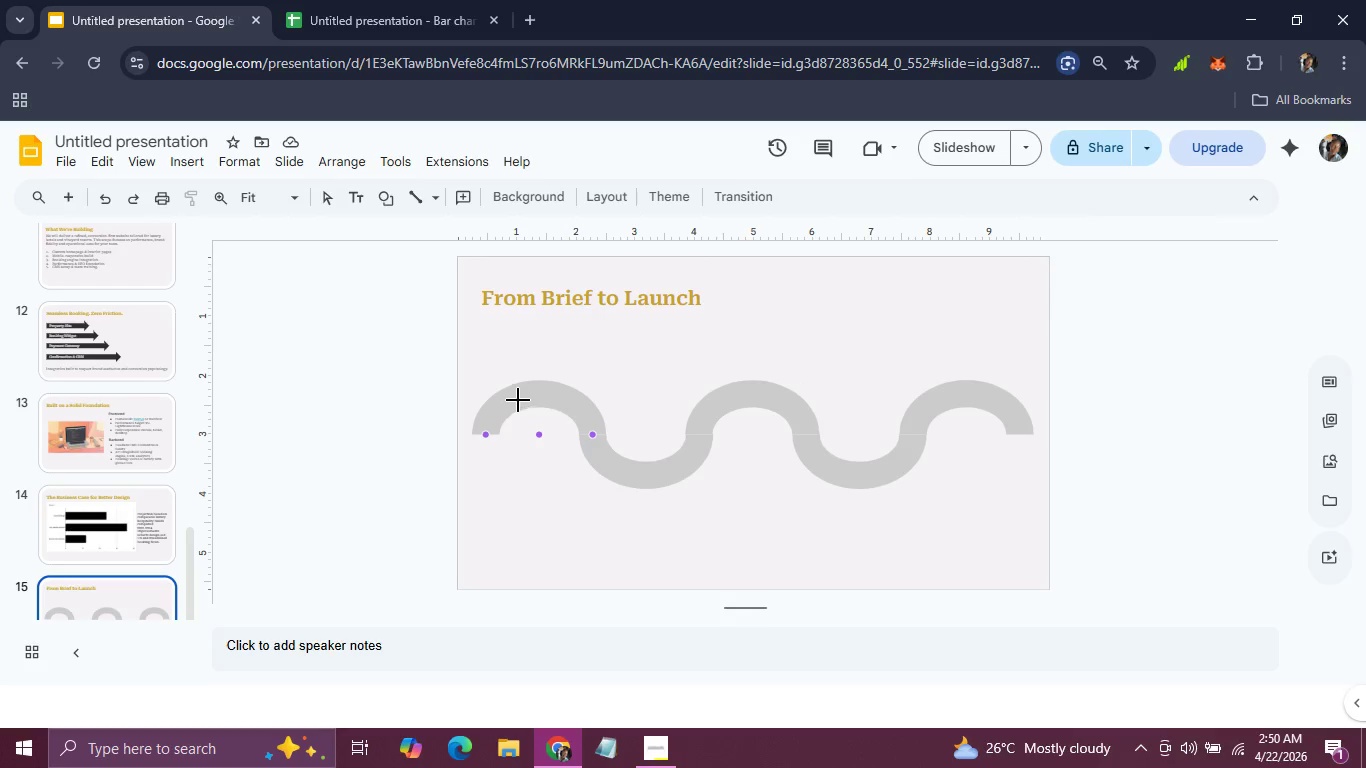 
left_click_drag(start_coordinate=[521, 397], to_coordinate=[554, 395])
 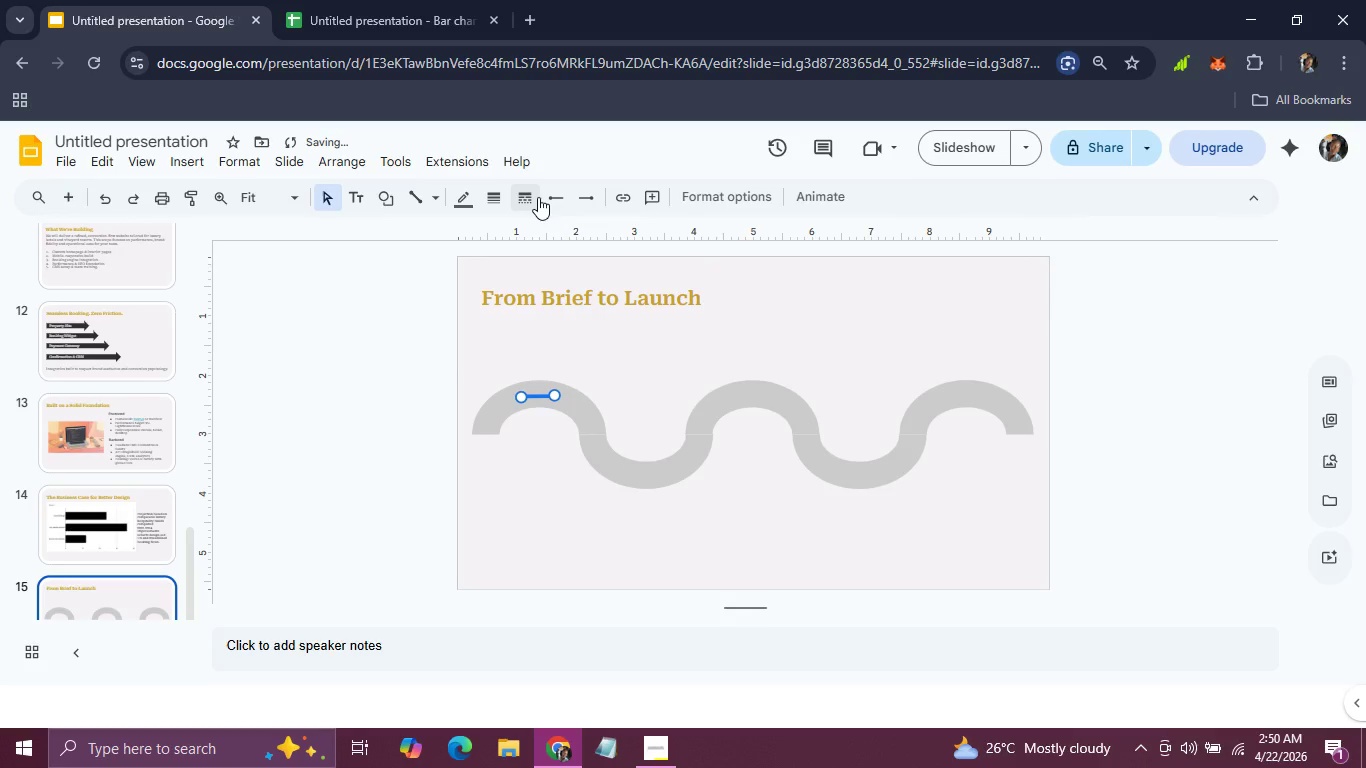 
left_click([530, 197])
 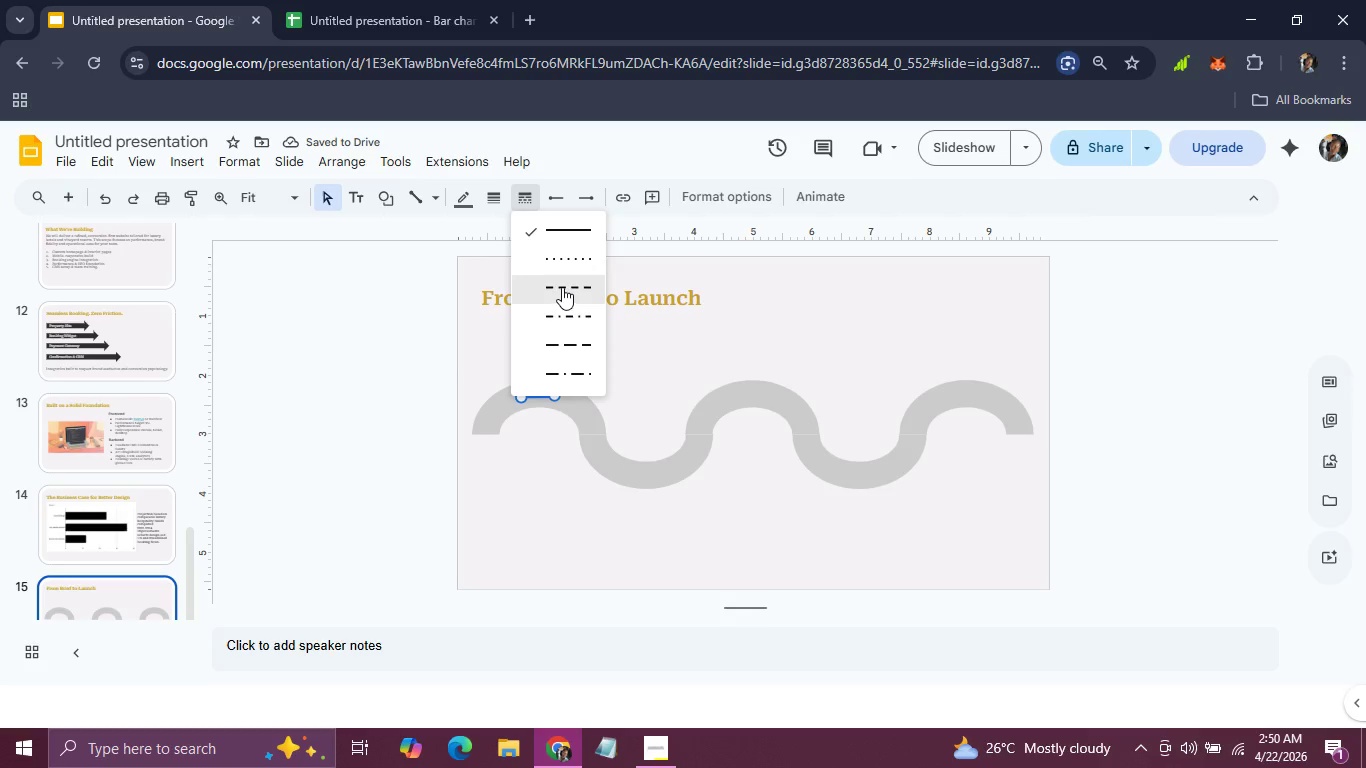 
left_click([562, 287])
 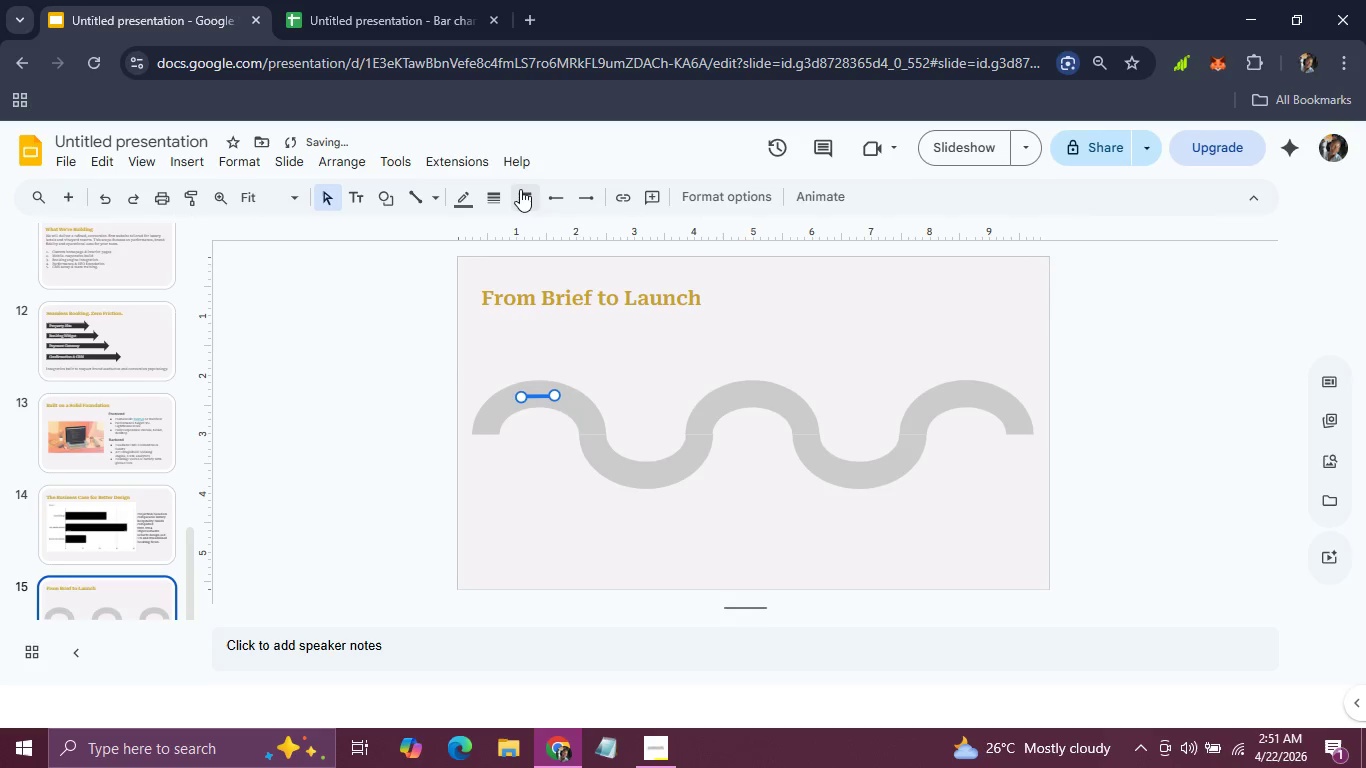 
left_click([520, 189])
 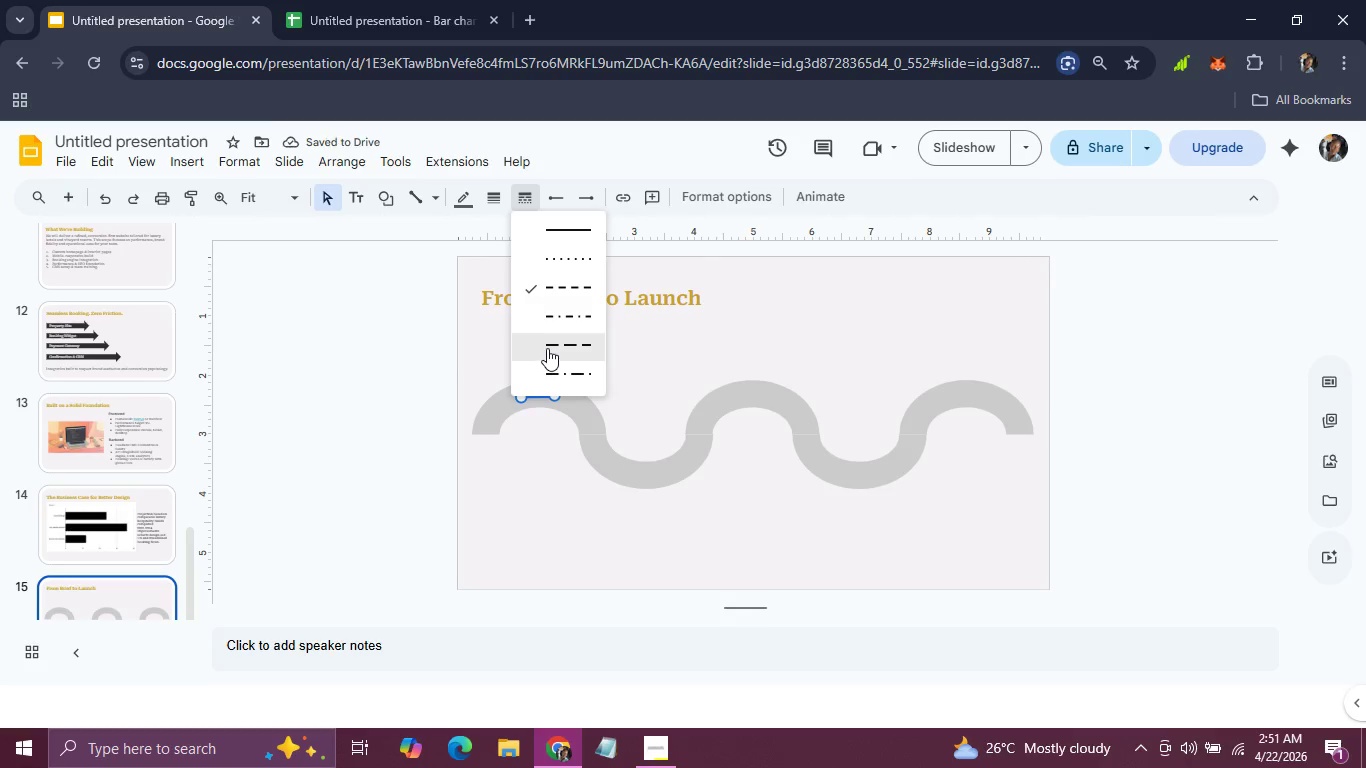 
left_click([547, 348])
 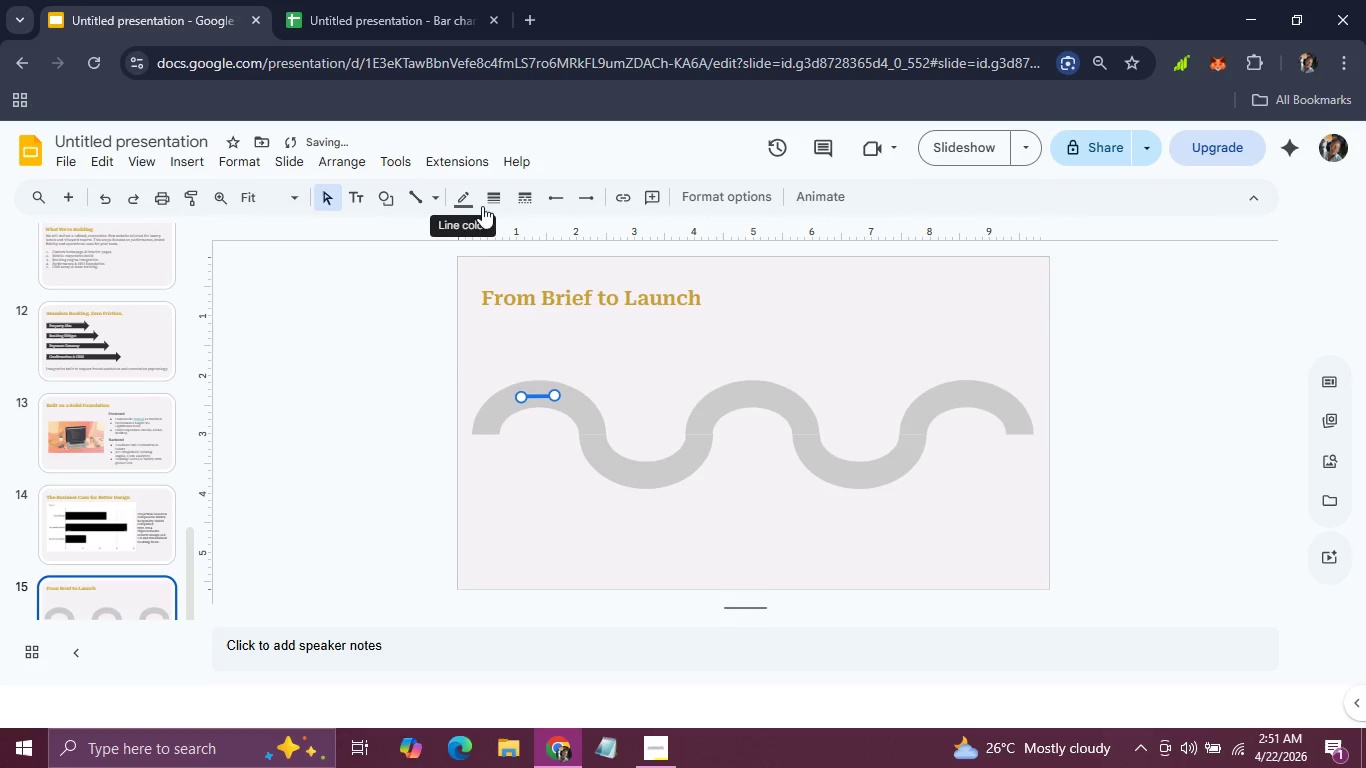 
left_click([489, 205])
 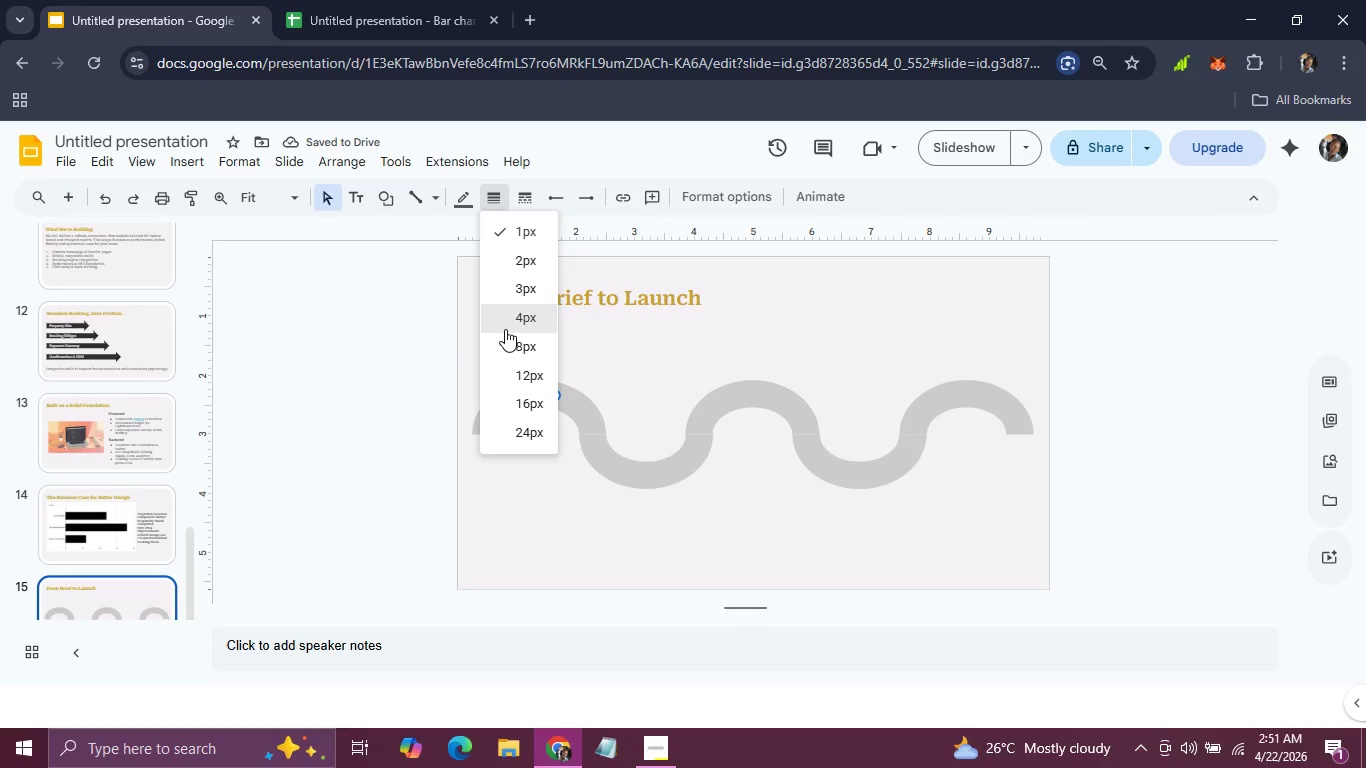 
left_click([505, 329])
 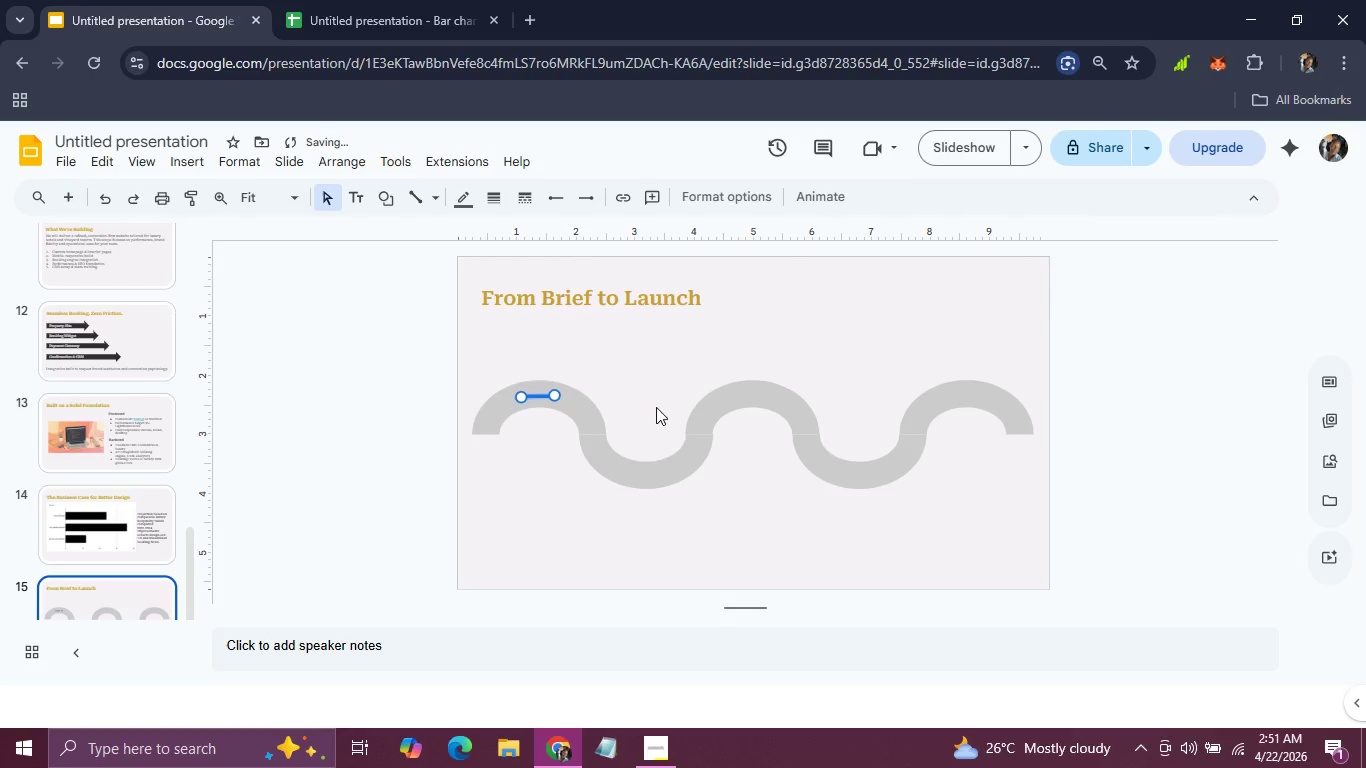 
left_click([656, 407])
 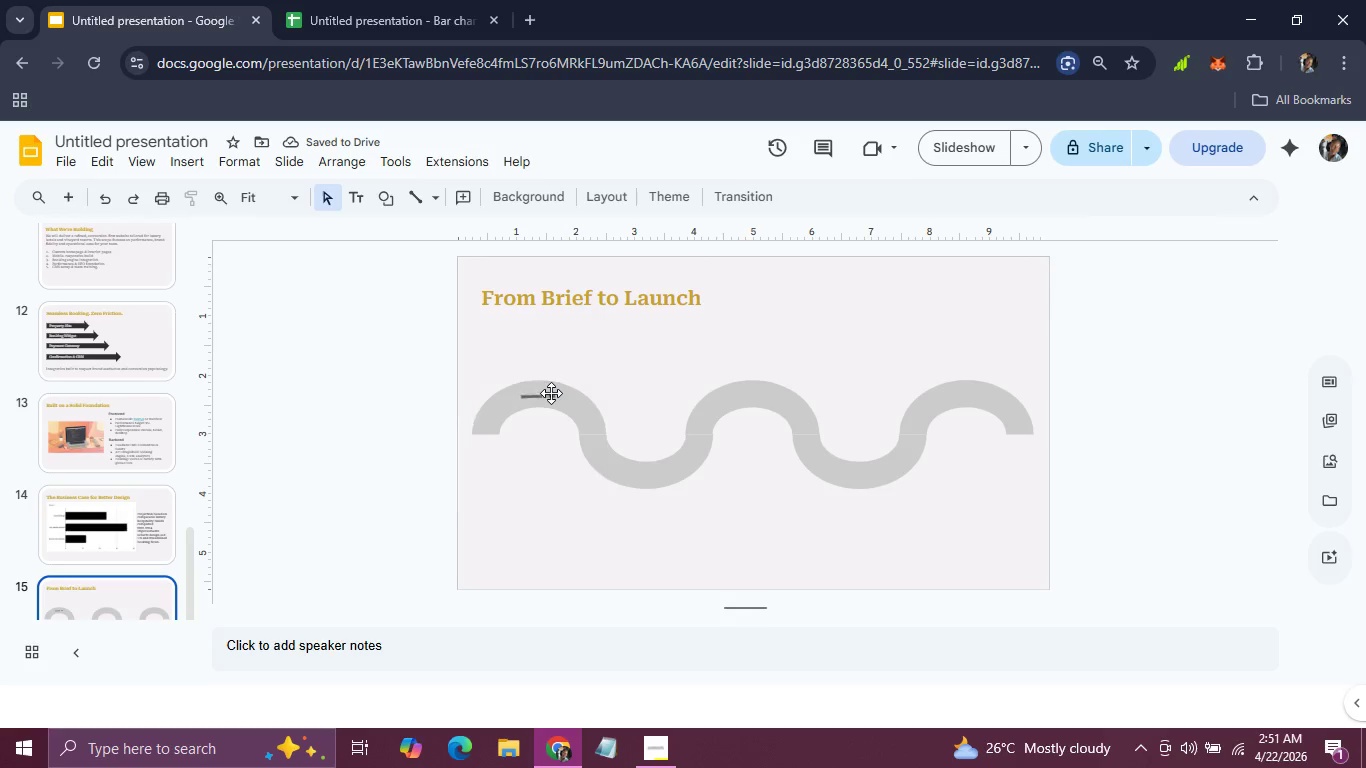 
left_click([552, 394])
 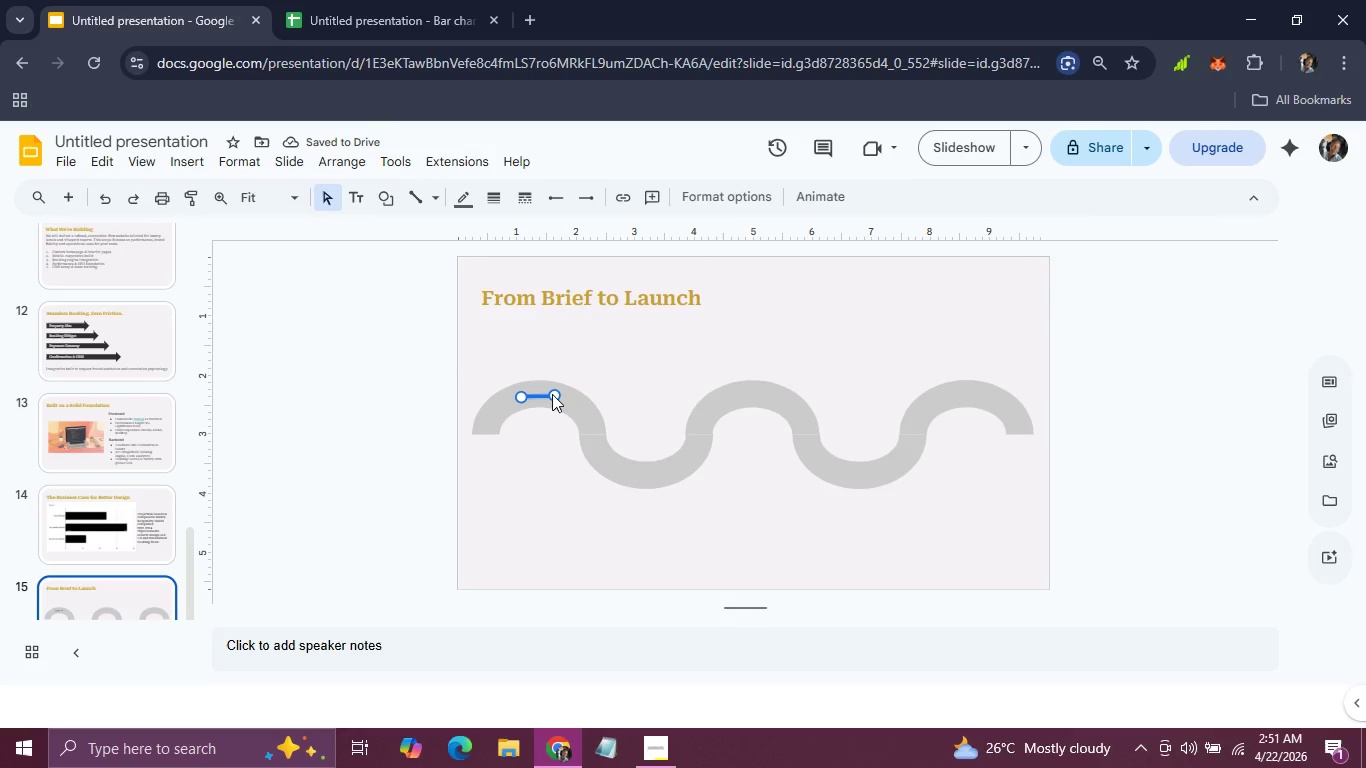 
key(Control+D)
 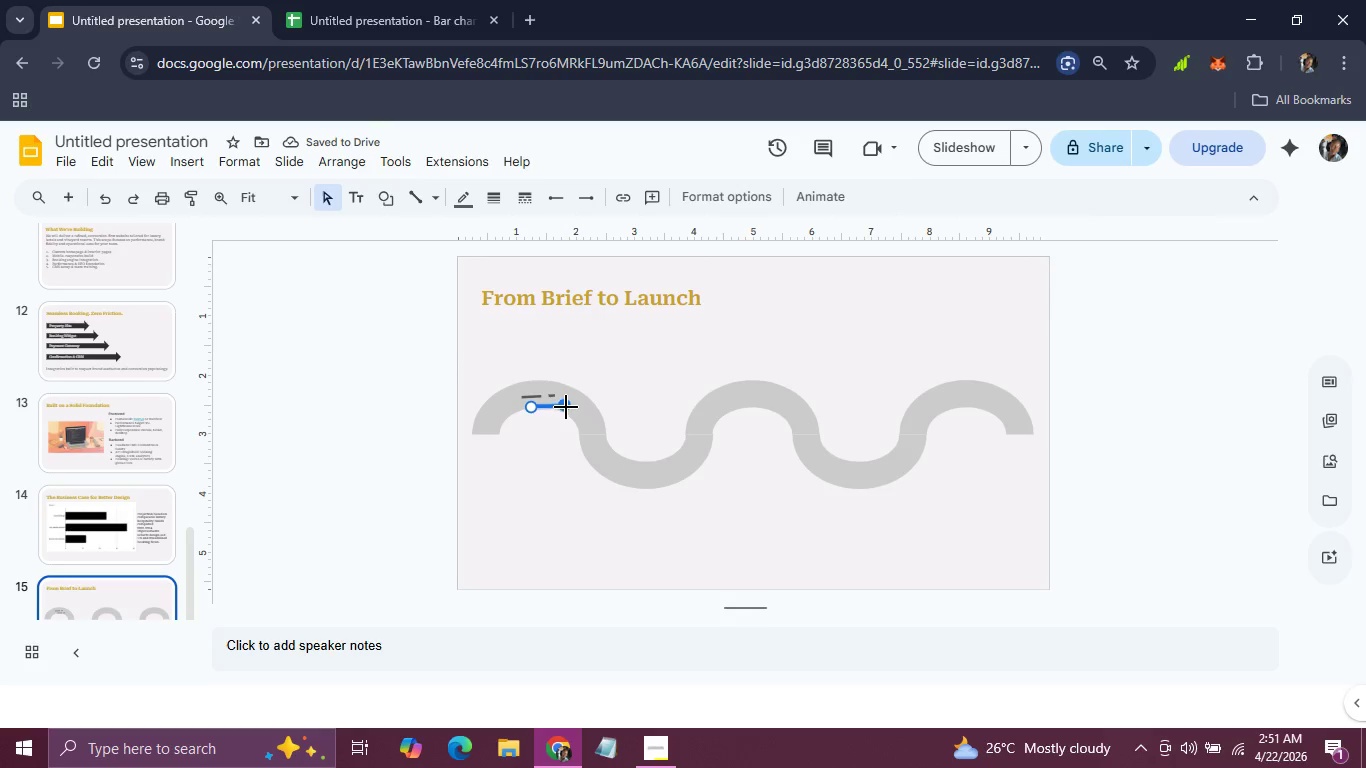 
left_click_drag(start_coordinate=[566, 404], to_coordinate=[578, 420])
 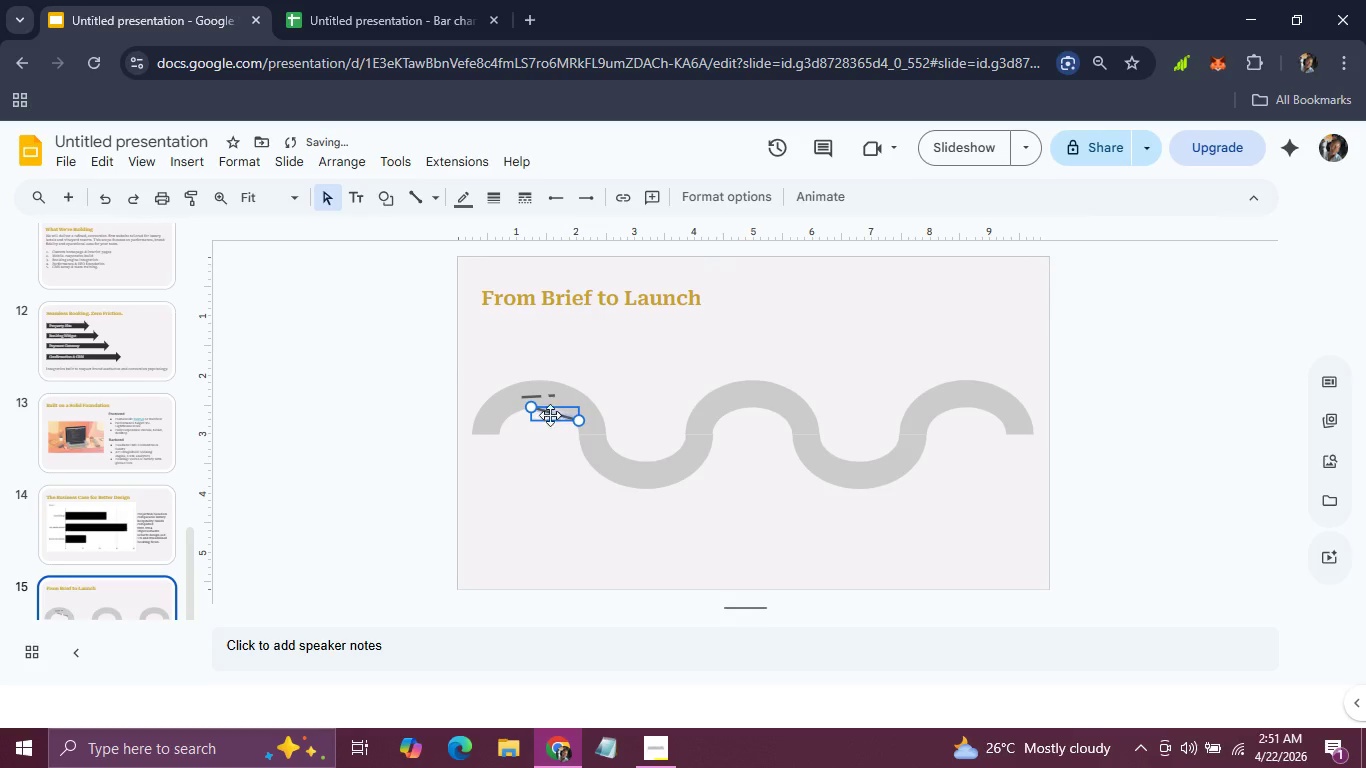 
left_click_drag(start_coordinate=[546, 413], to_coordinate=[588, 421])
 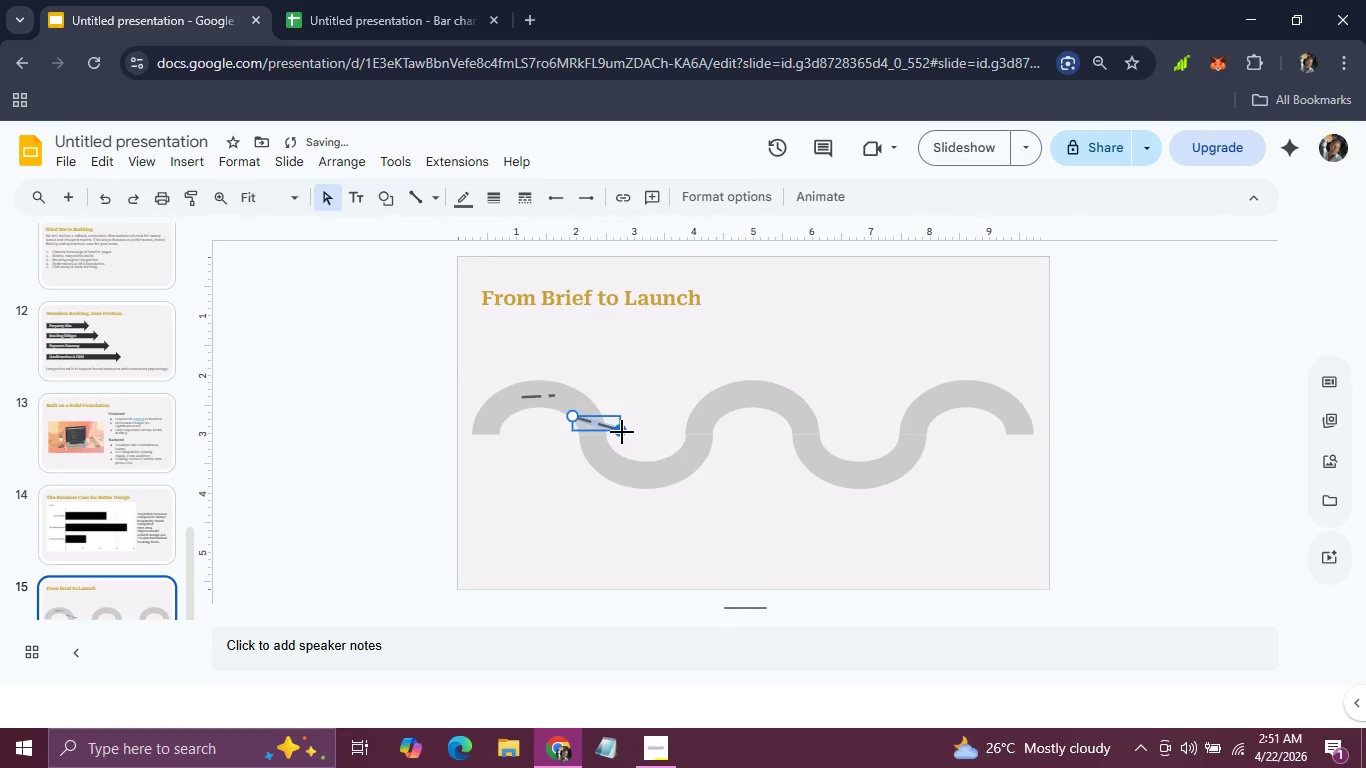 
left_click_drag(start_coordinate=[622, 432], to_coordinate=[609, 455])
 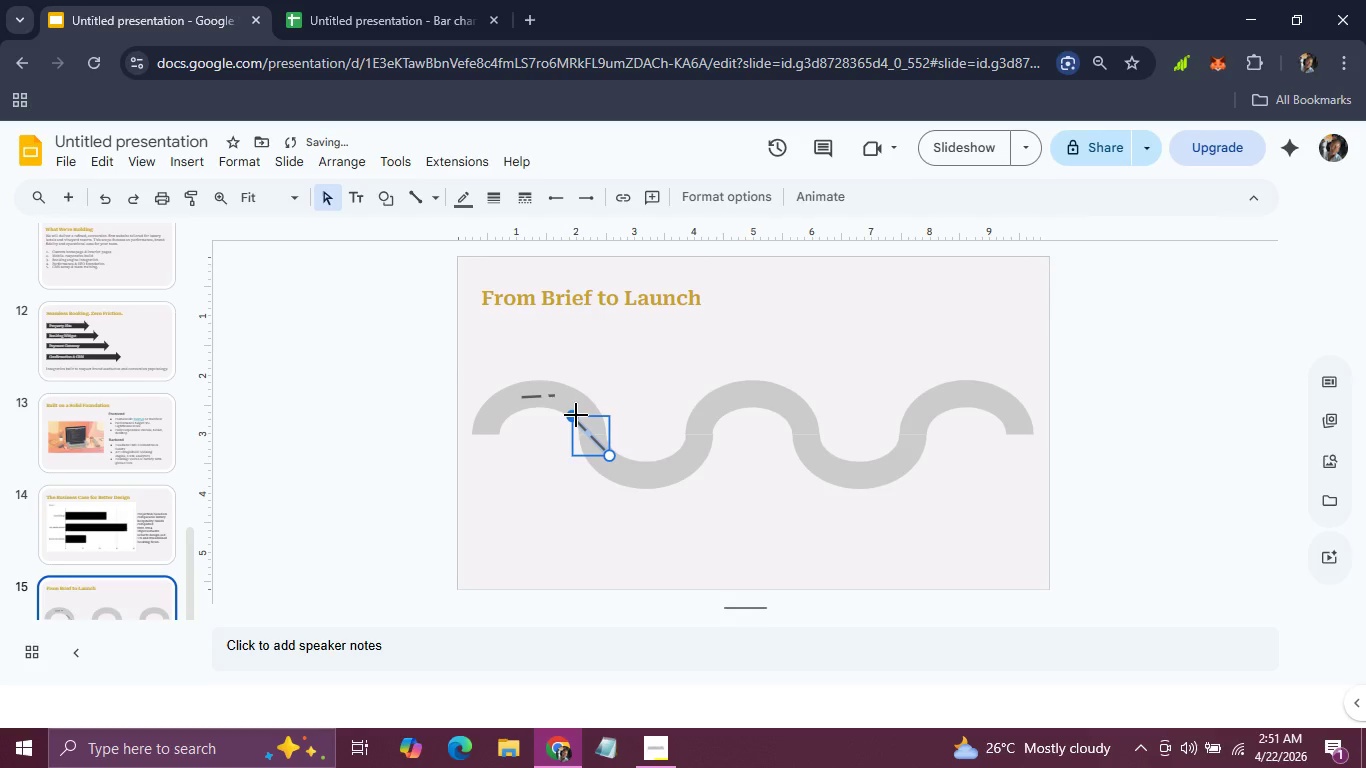 
left_click_drag(start_coordinate=[572, 415], to_coordinate=[579, 407])
 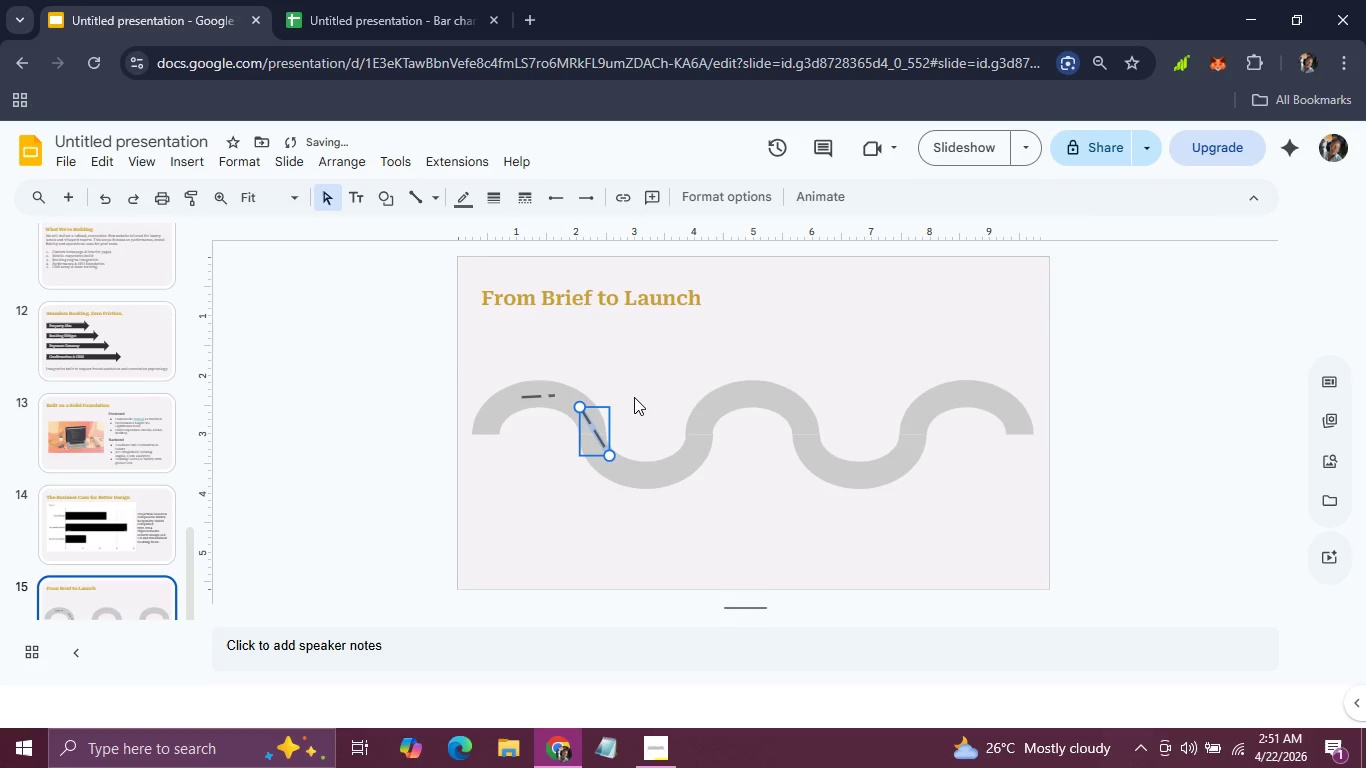 
key(Backspace)
 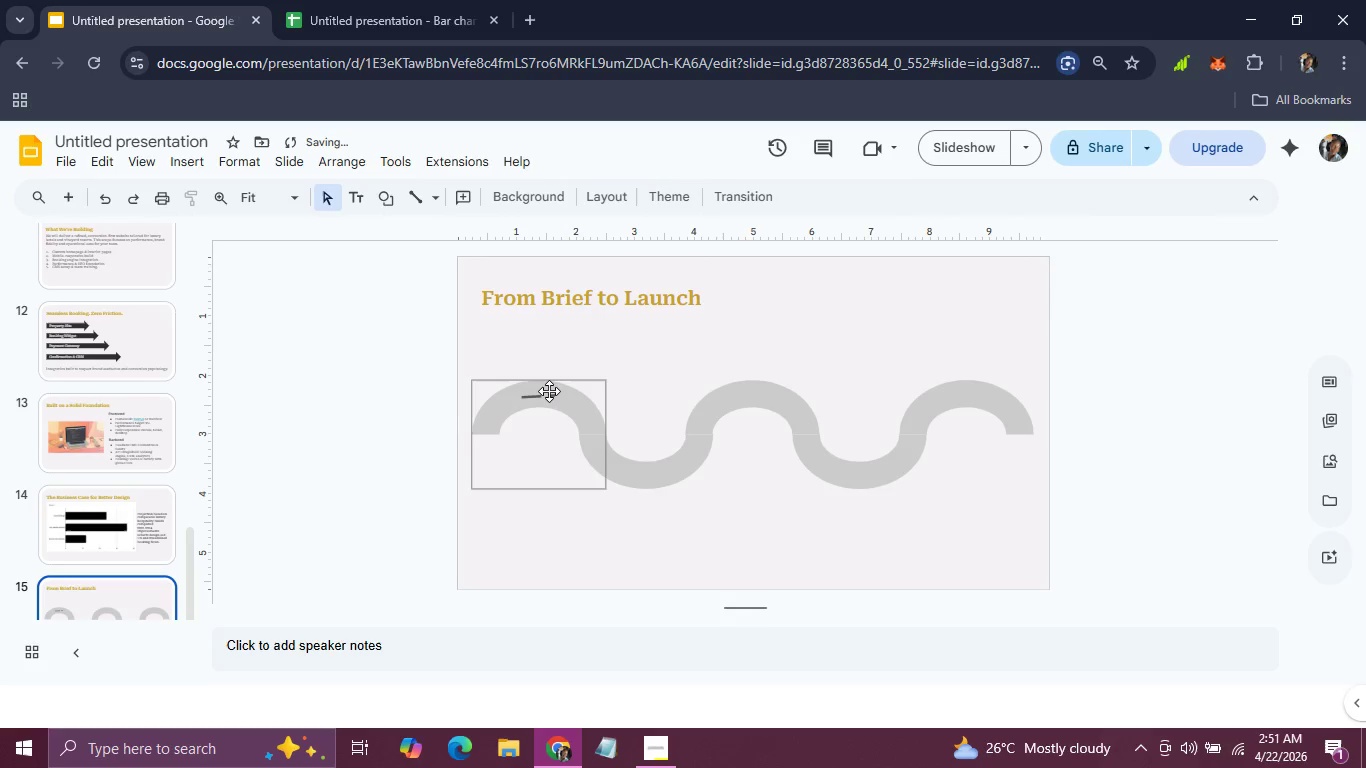 
left_click([547, 393])
 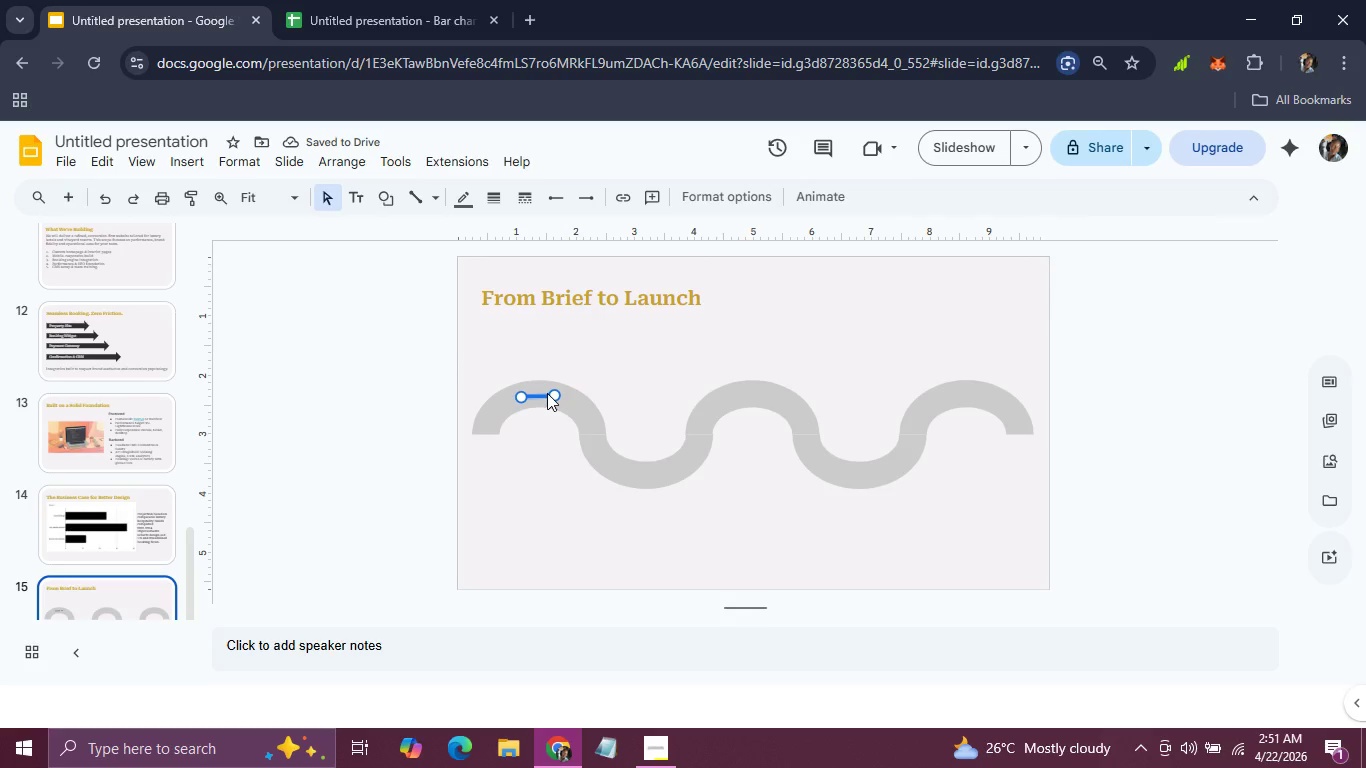 
key(Backspace)
 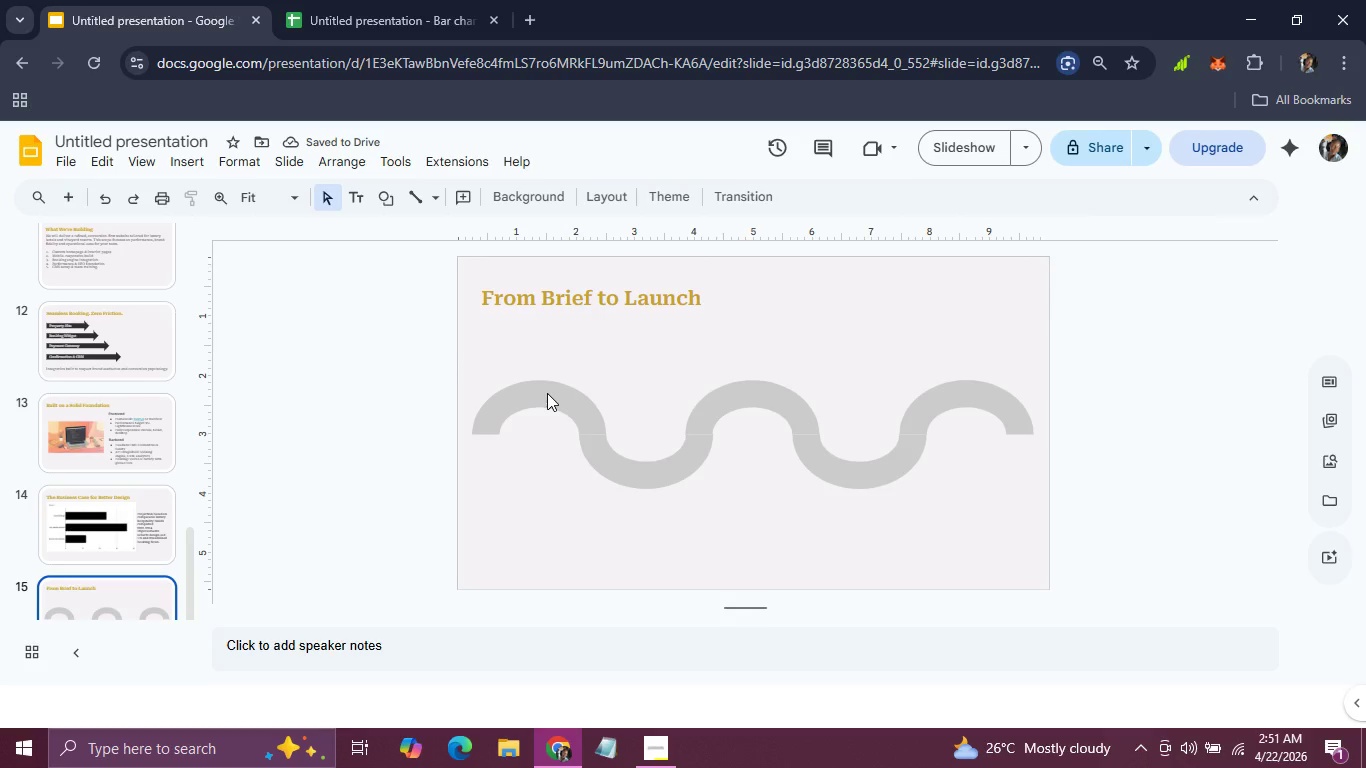 
wait(8.75)
 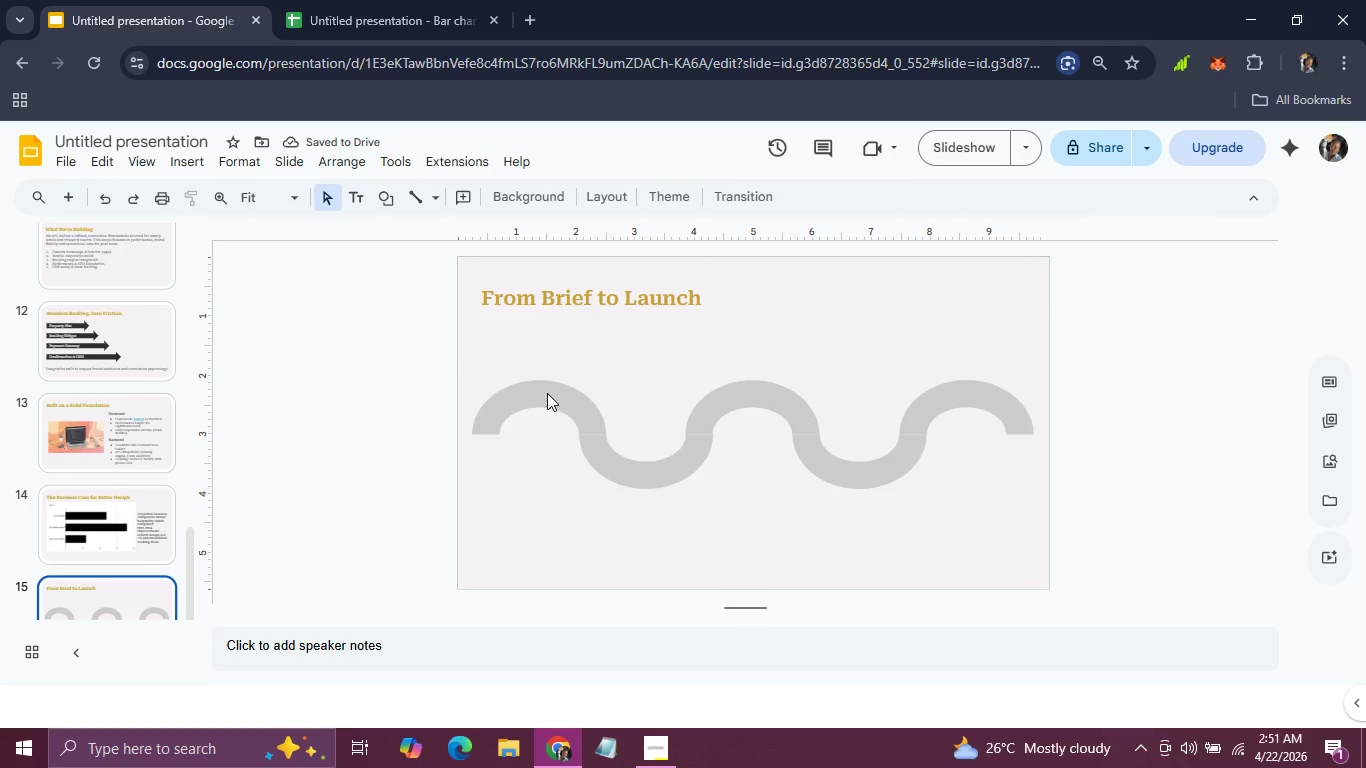 
left_click_drag(start_coordinate=[478, 362], to_coordinate=[1013, 492])
 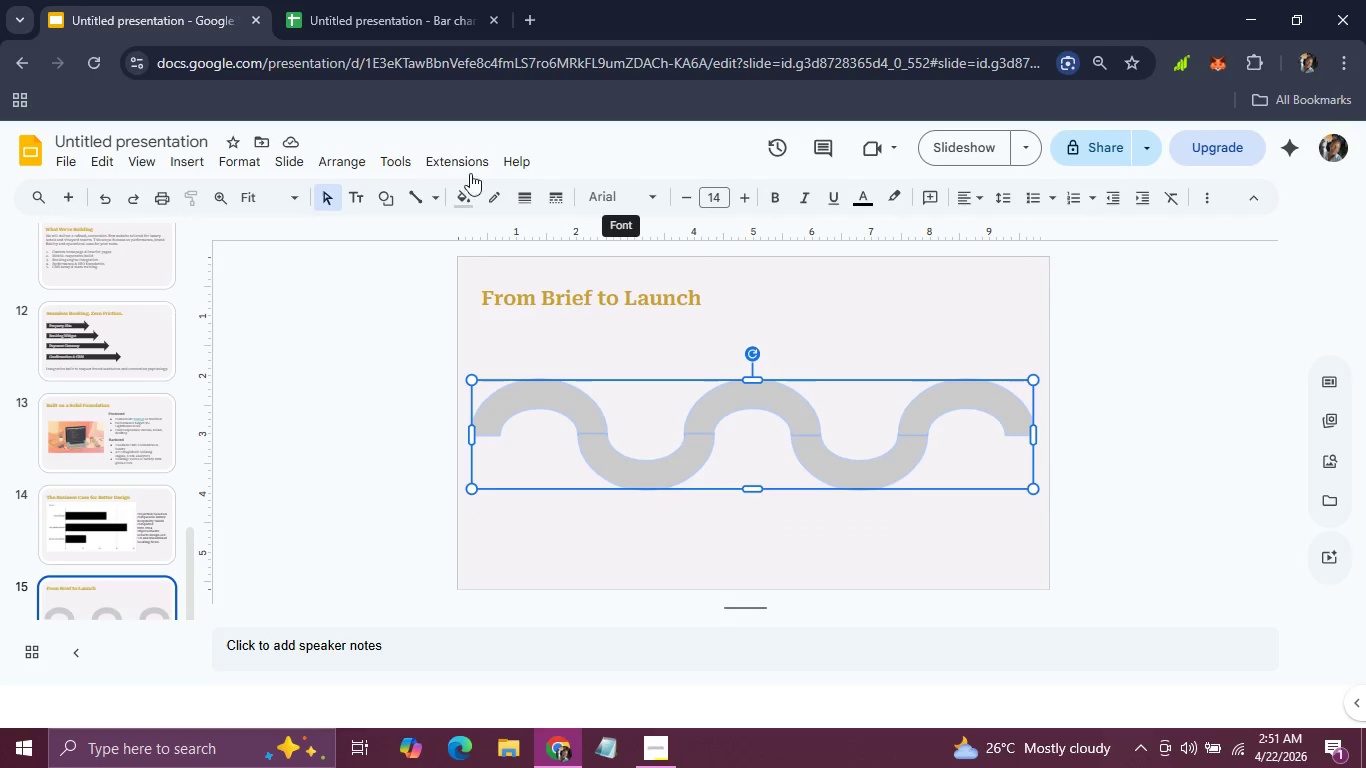 
left_click([460, 198])
 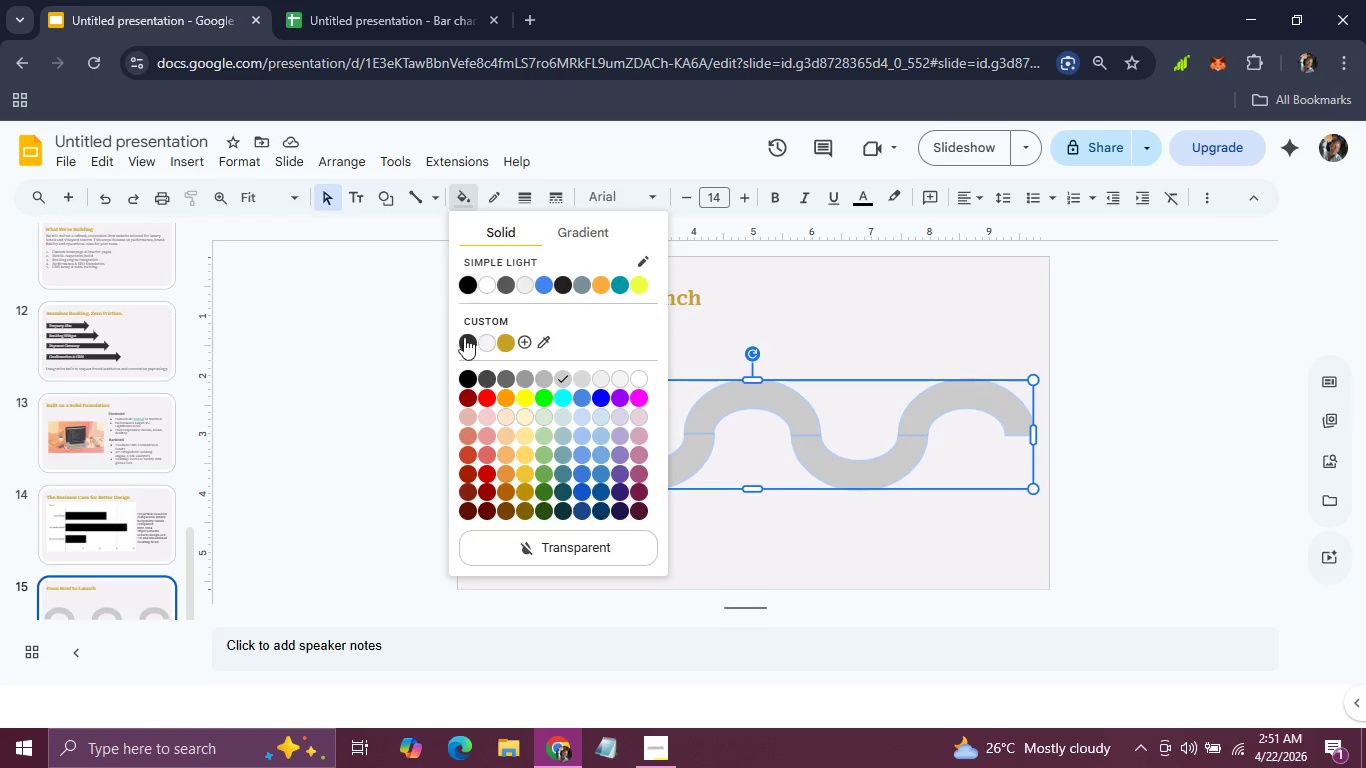 
left_click([463, 335])
 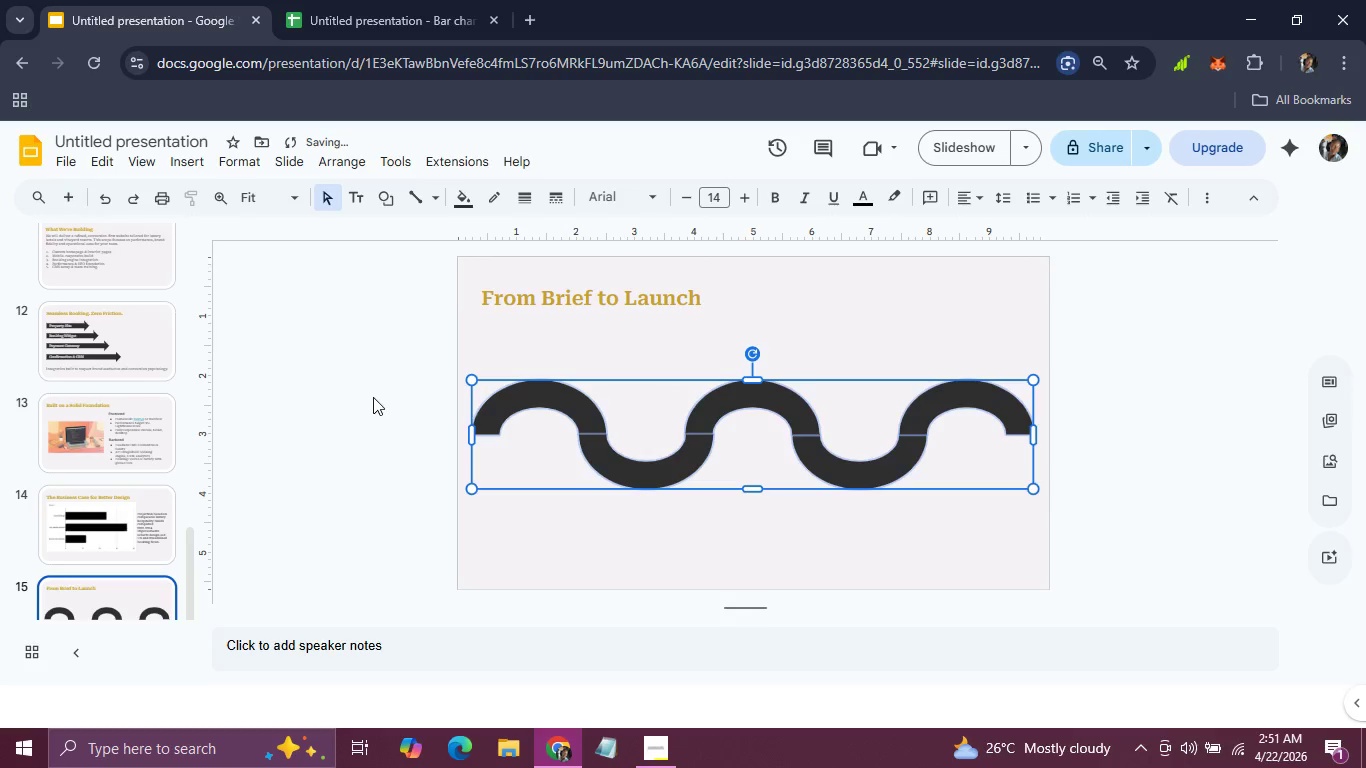 
left_click([373, 397])
 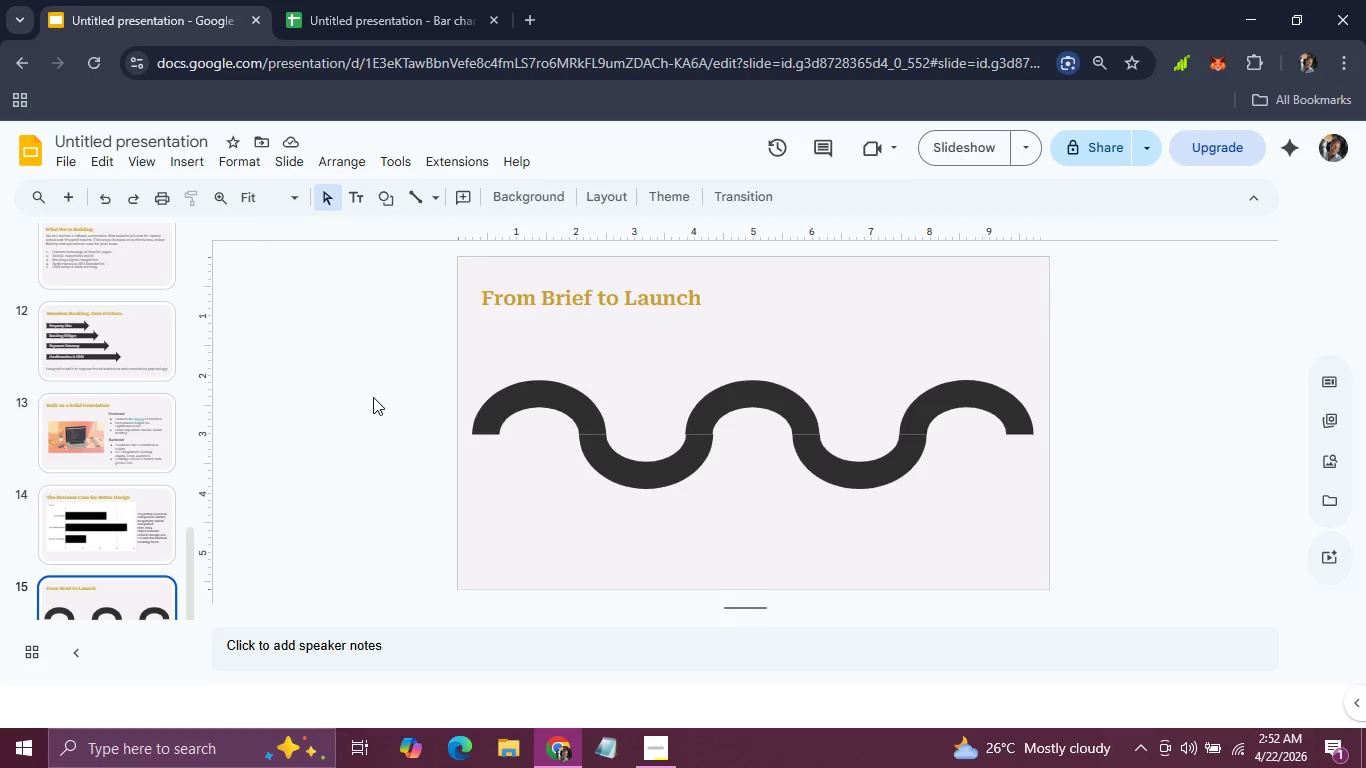 
wait(17.86)
 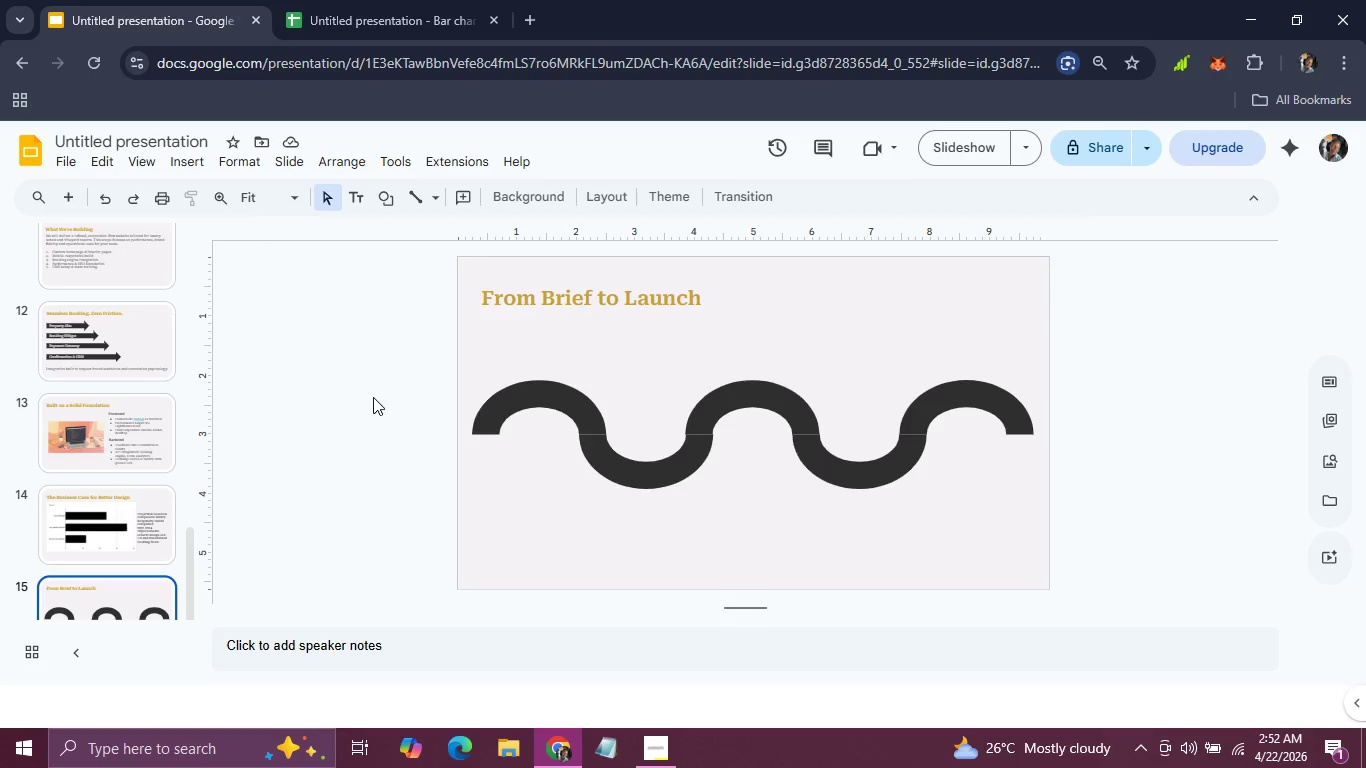 
left_click([537, 317])
 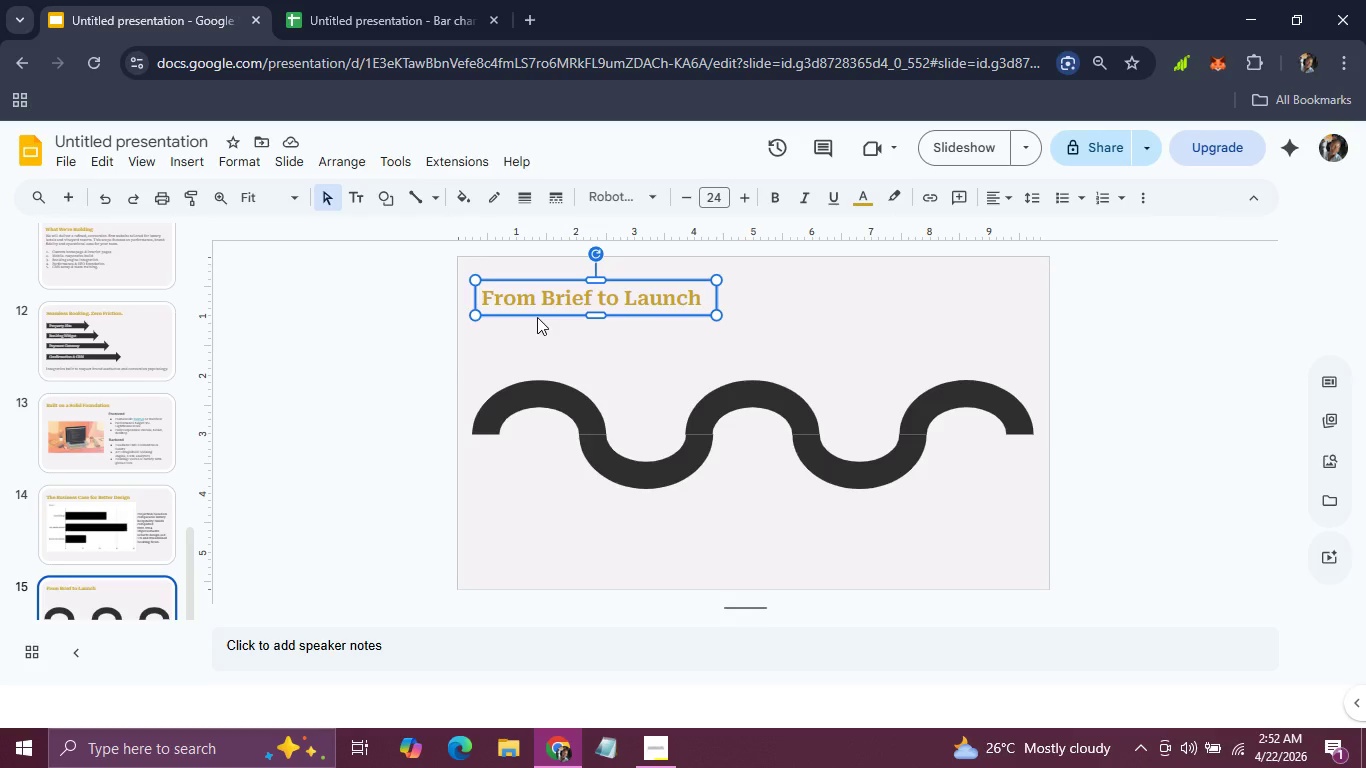 
key(Control+D)
 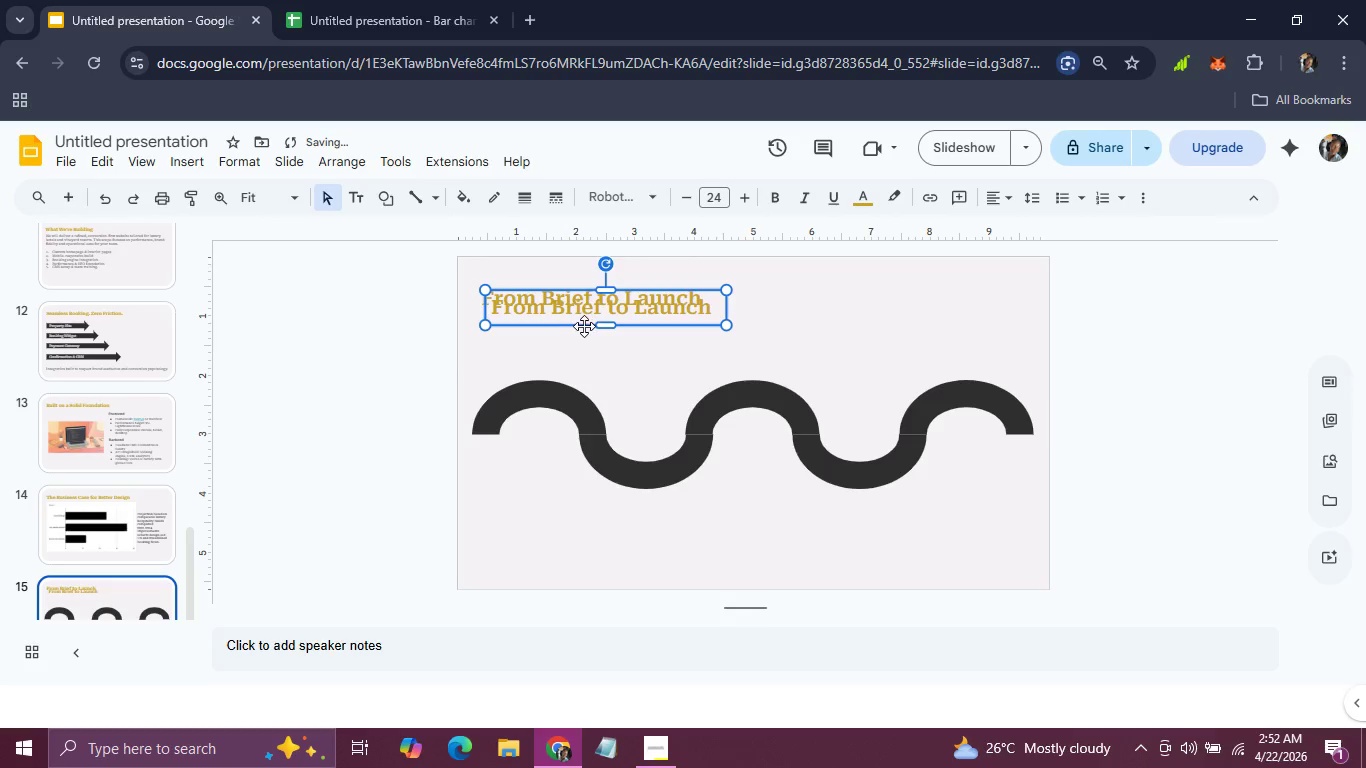 
left_click_drag(start_coordinate=[583, 326], to_coordinate=[547, 523])
 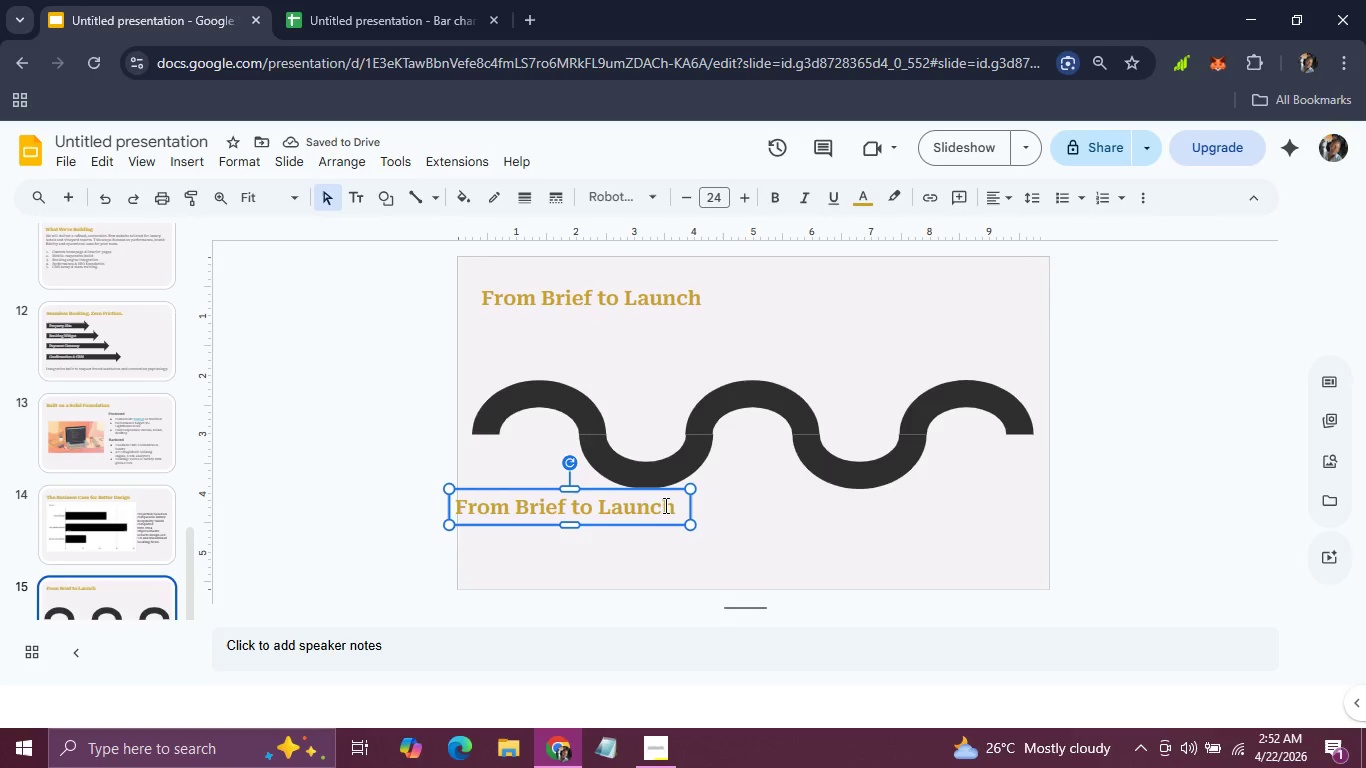 
left_click_drag(start_coordinate=[669, 505], to_coordinate=[447, 511])
 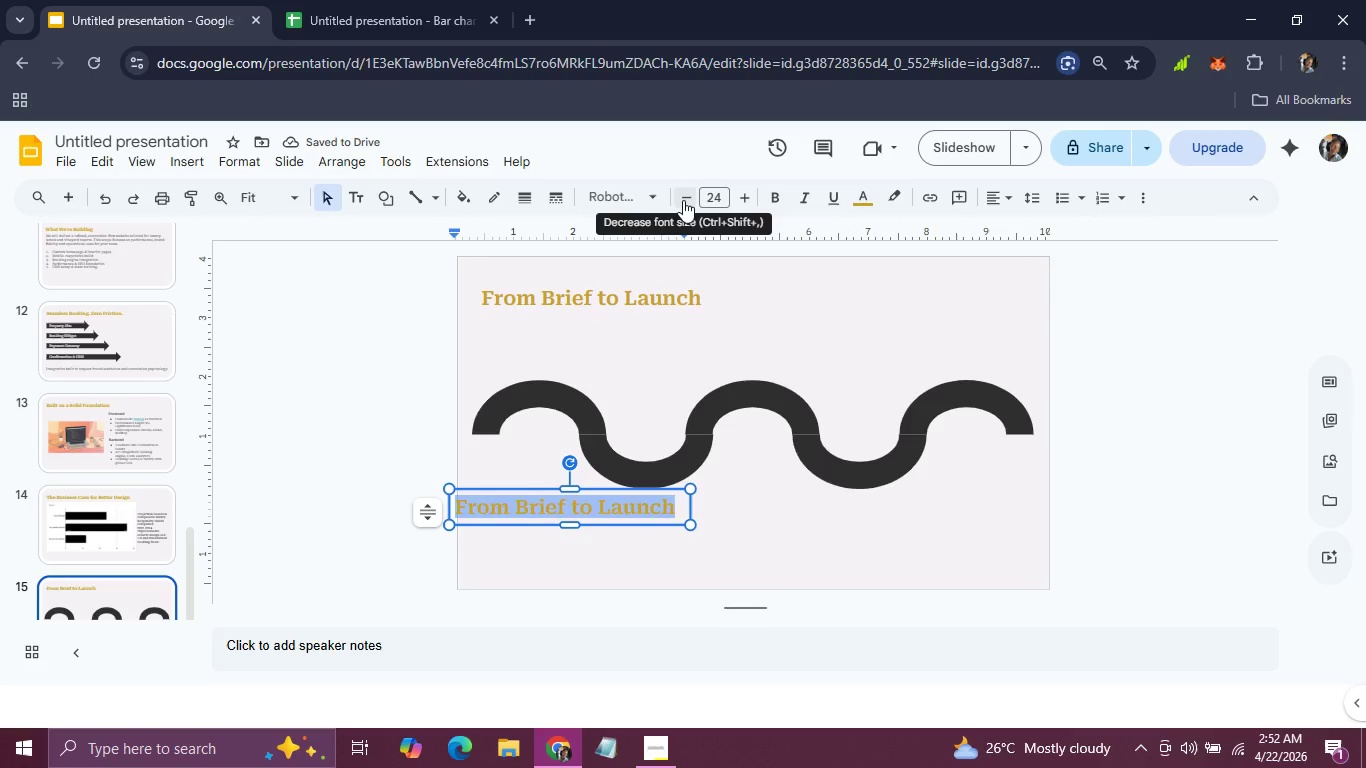 
double_click([683, 200])
 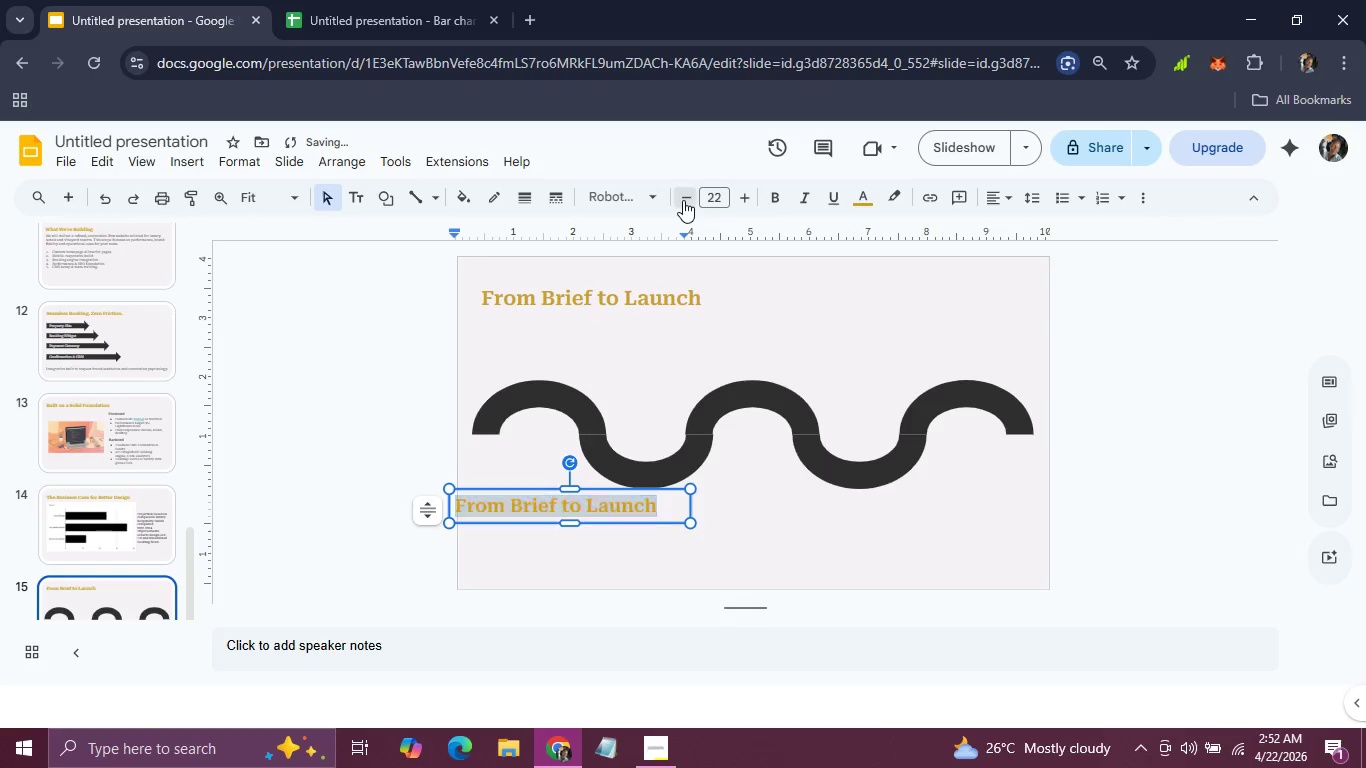 
triple_click([683, 200])
 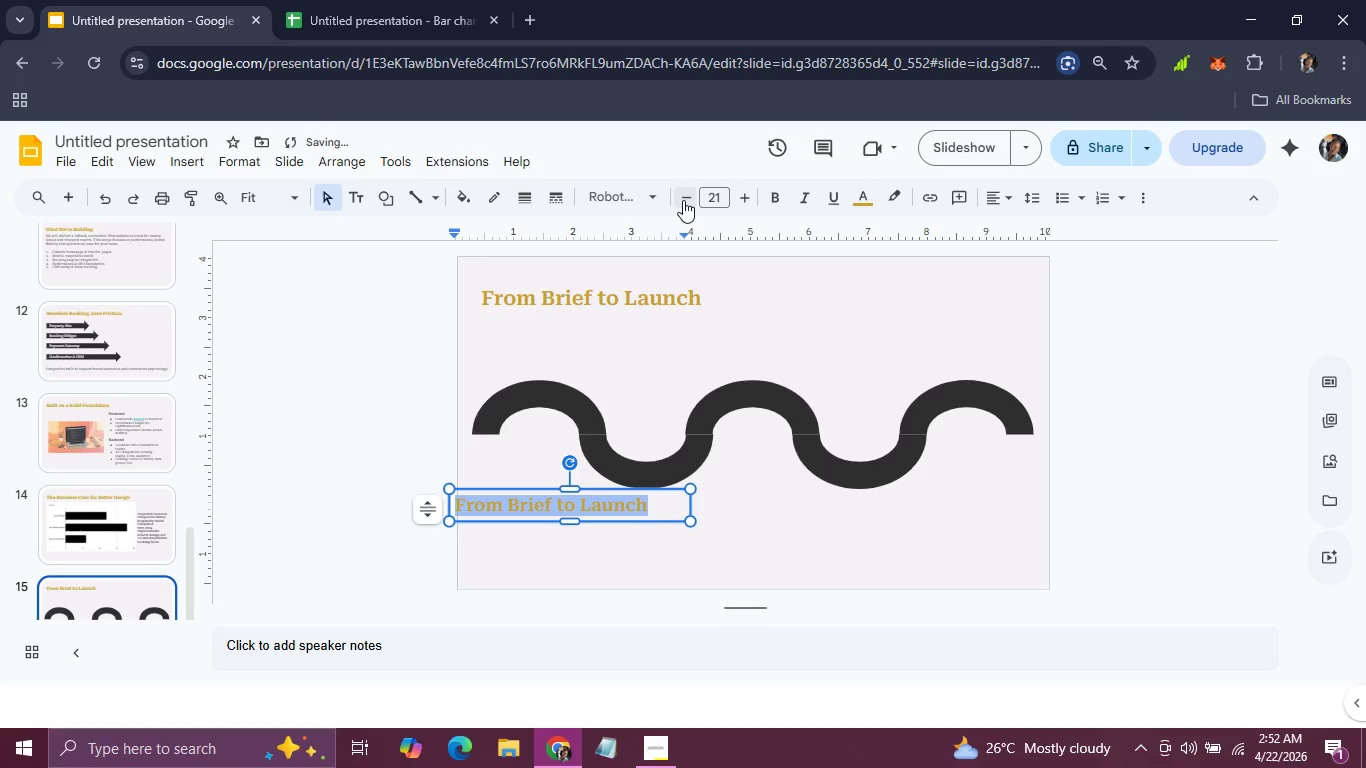 
triple_click([683, 200])
 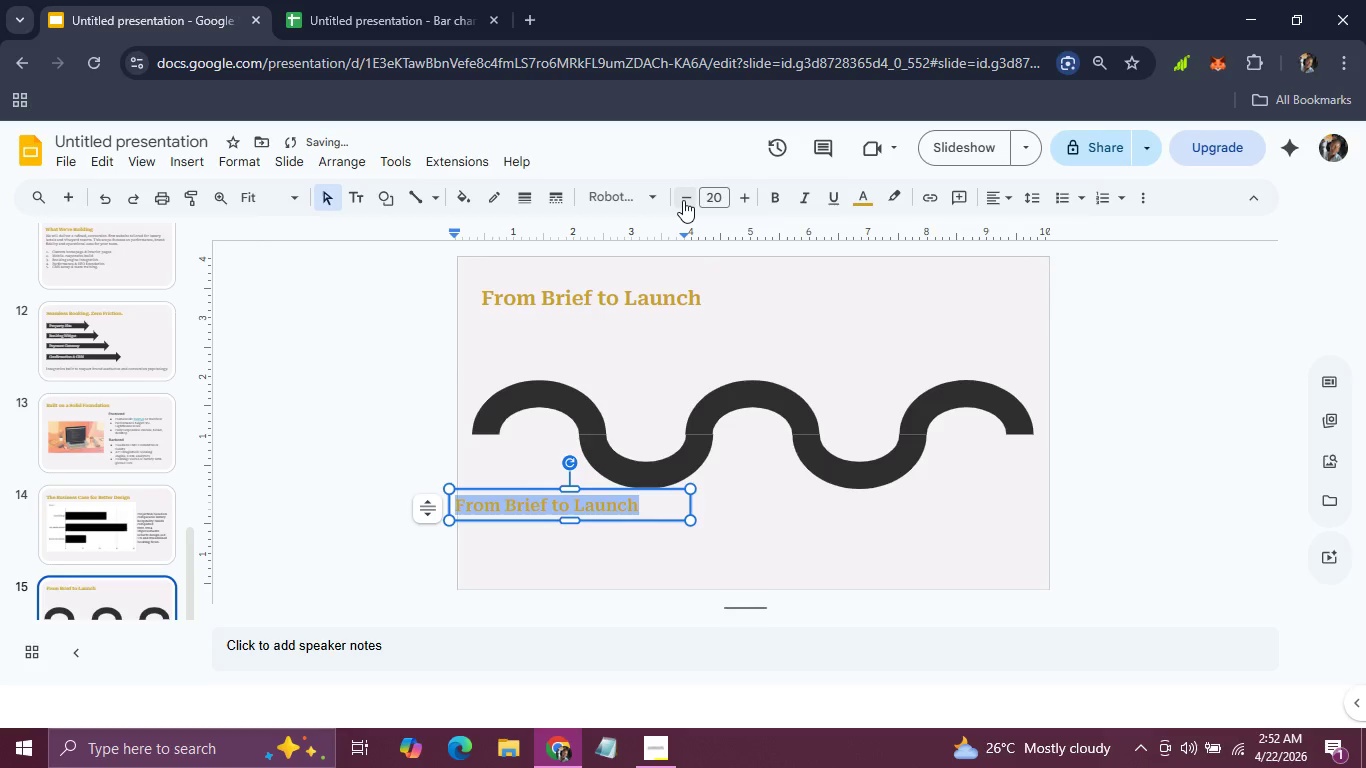 
triple_click([683, 200])
 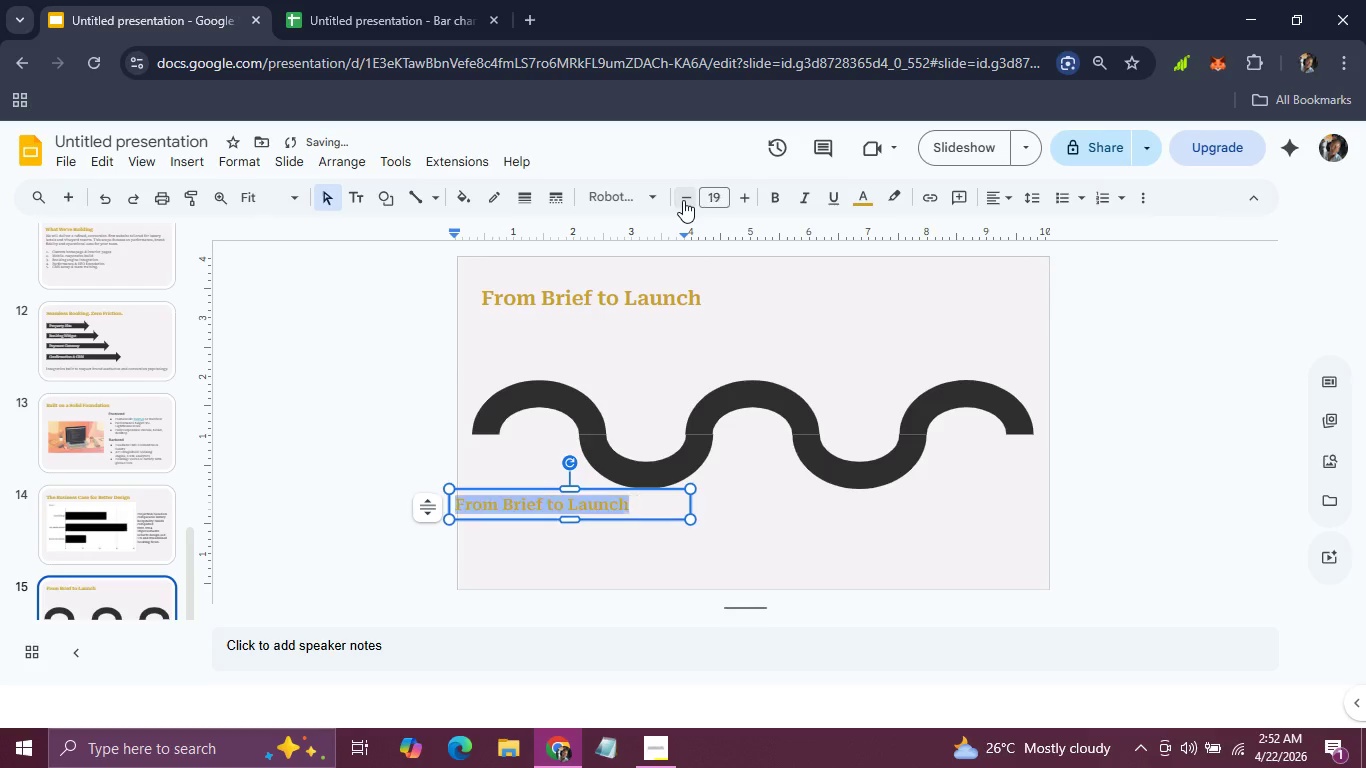 
triple_click([683, 200])
 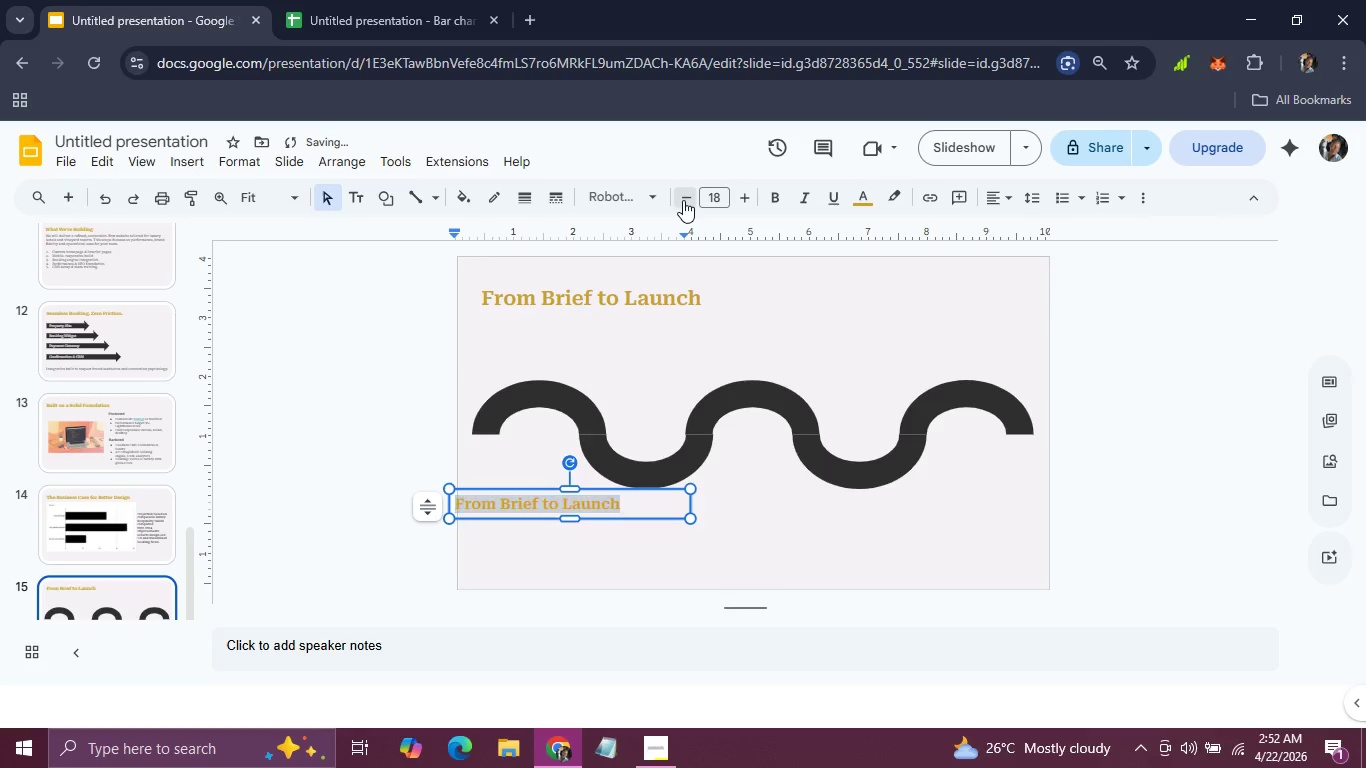 
triple_click([683, 200])
 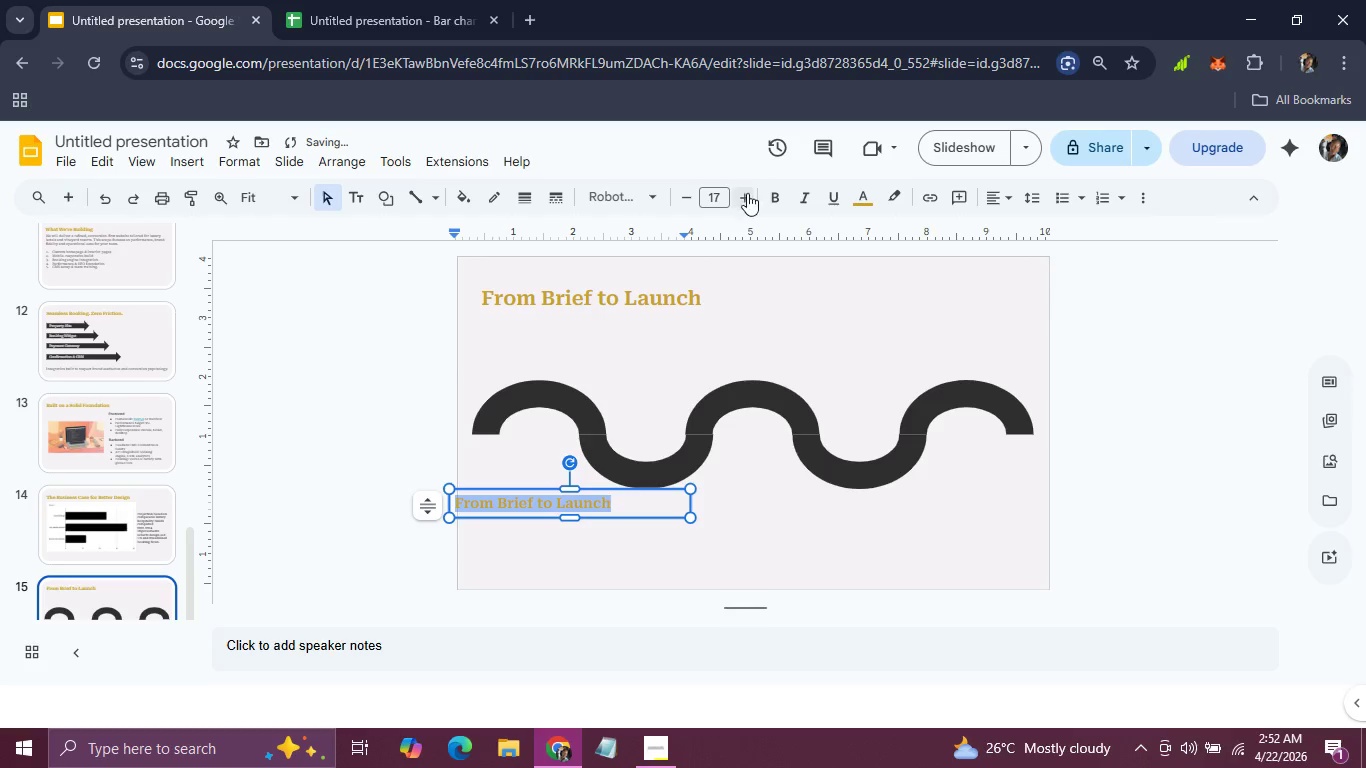 
left_click([746, 195])
 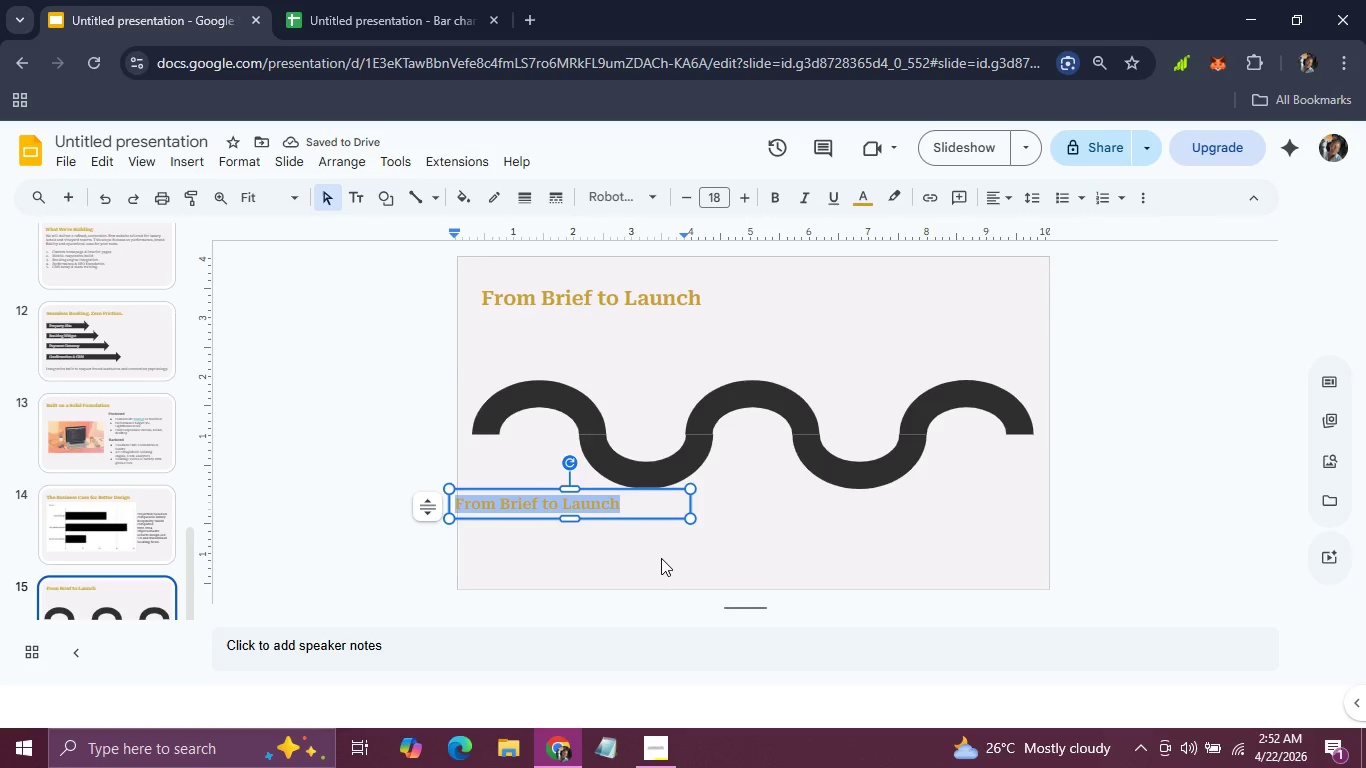 
type(Discovery)
 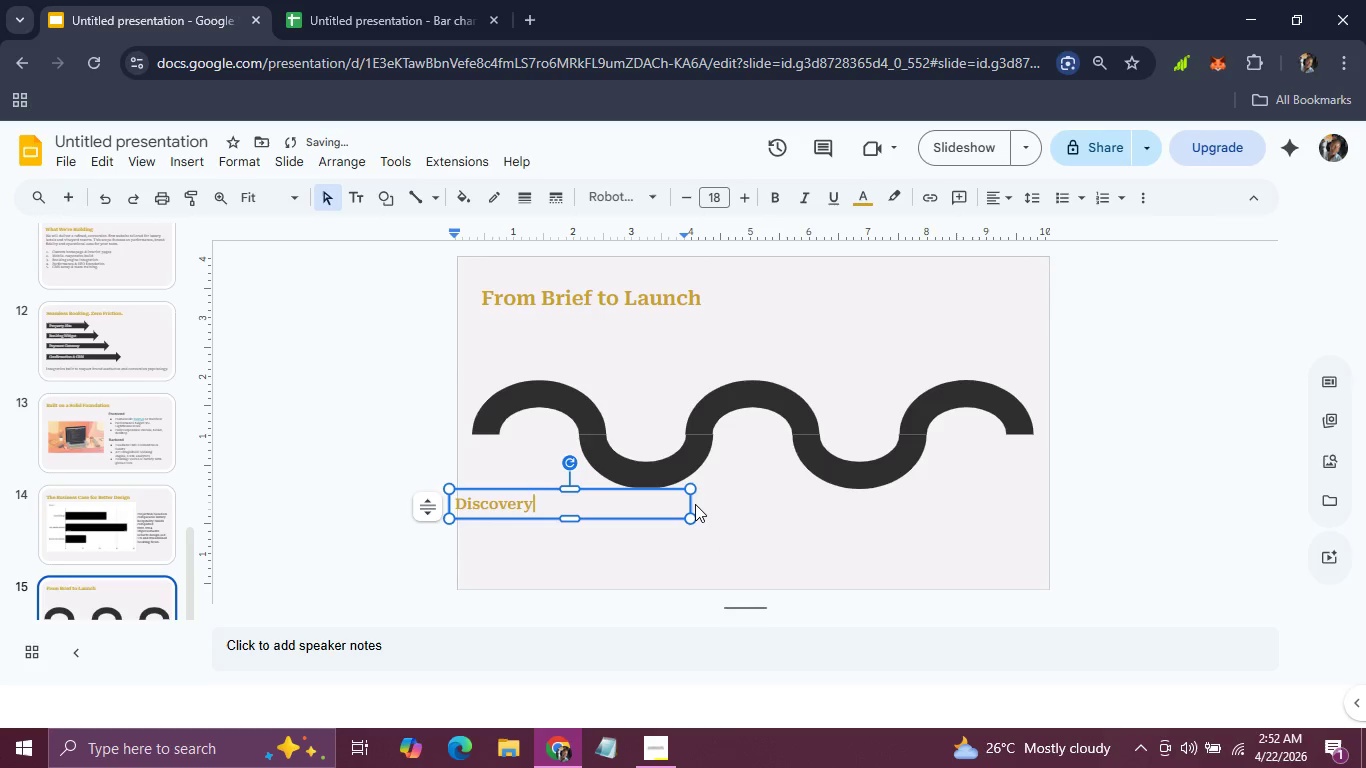 
left_click_drag(start_coordinate=[692, 506], to_coordinate=[538, 501])
 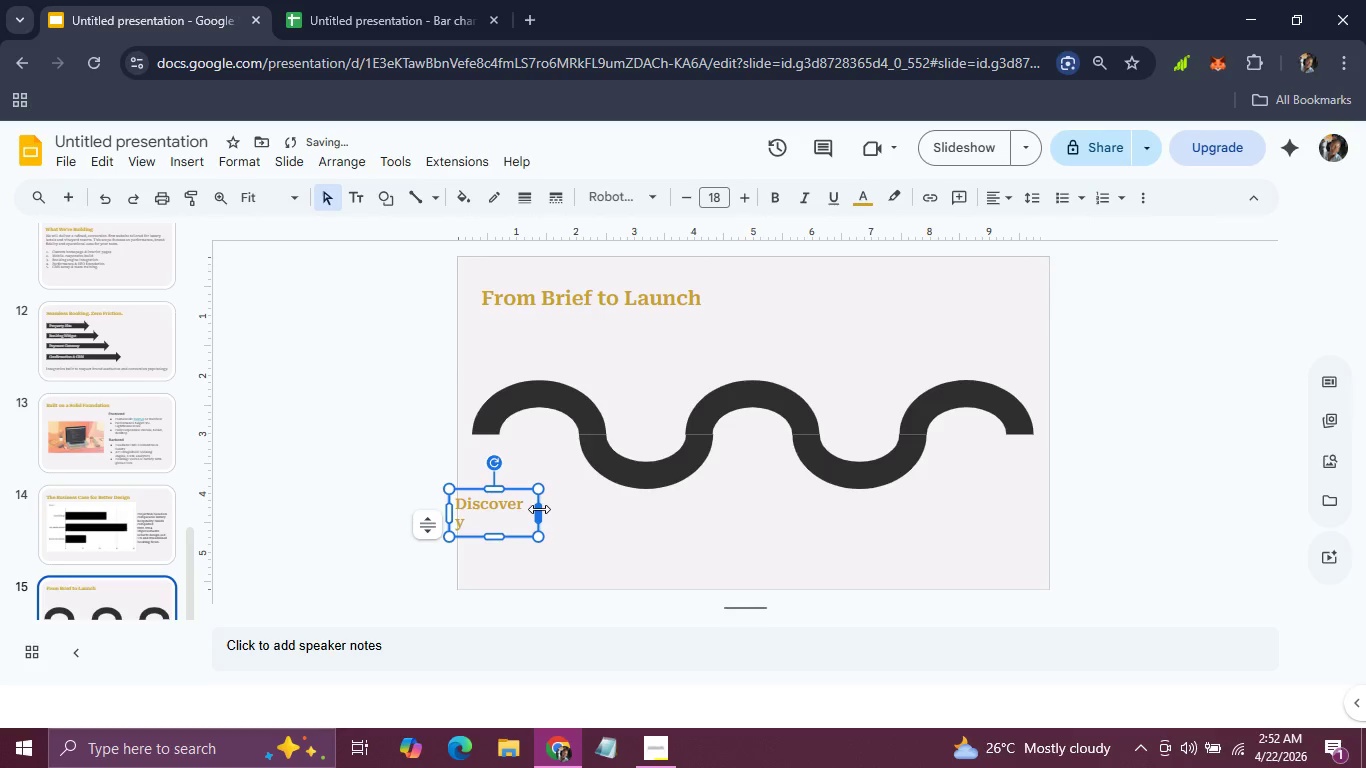 
left_click_drag(start_coordinate=[539, 509], to_coordinate=[552, 509])
 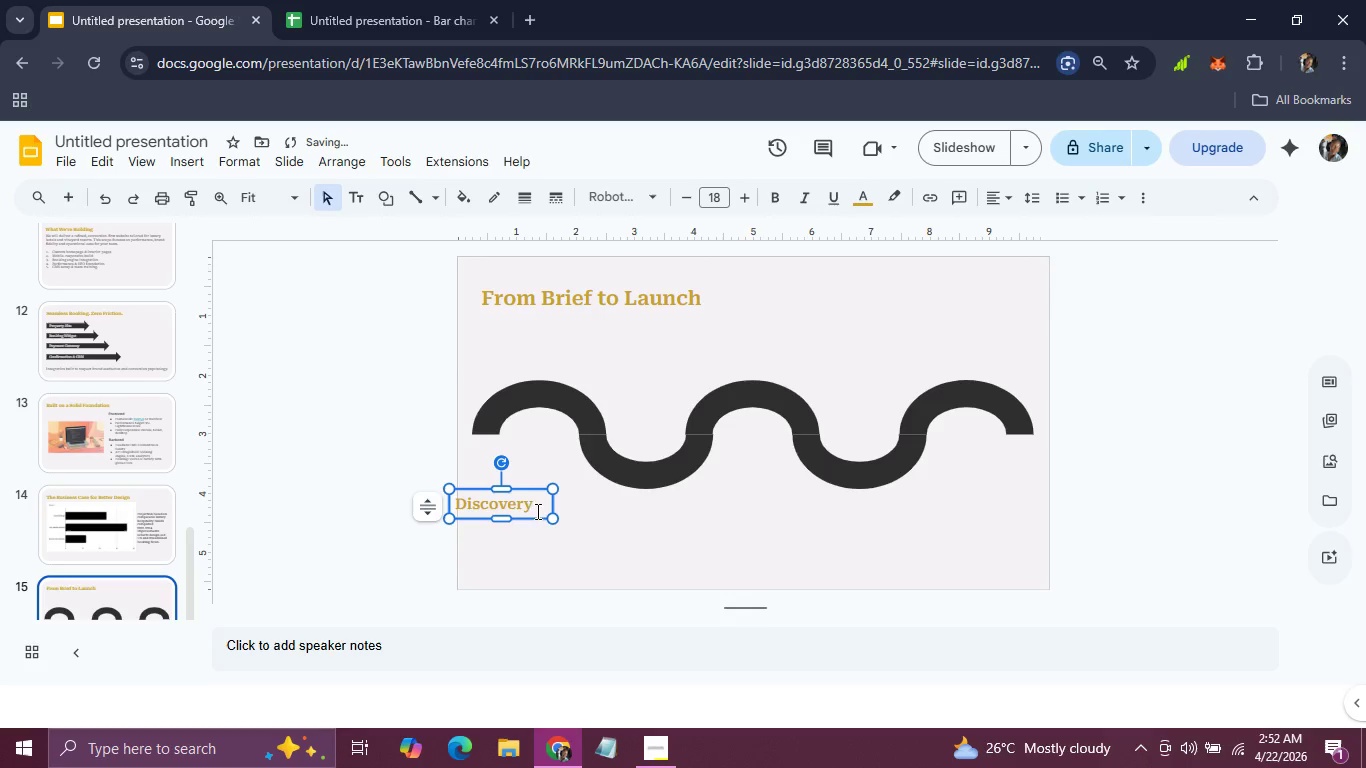 
left_click_drag(start_coordinate=[537, 513], to_coordinate=[565, 483])
 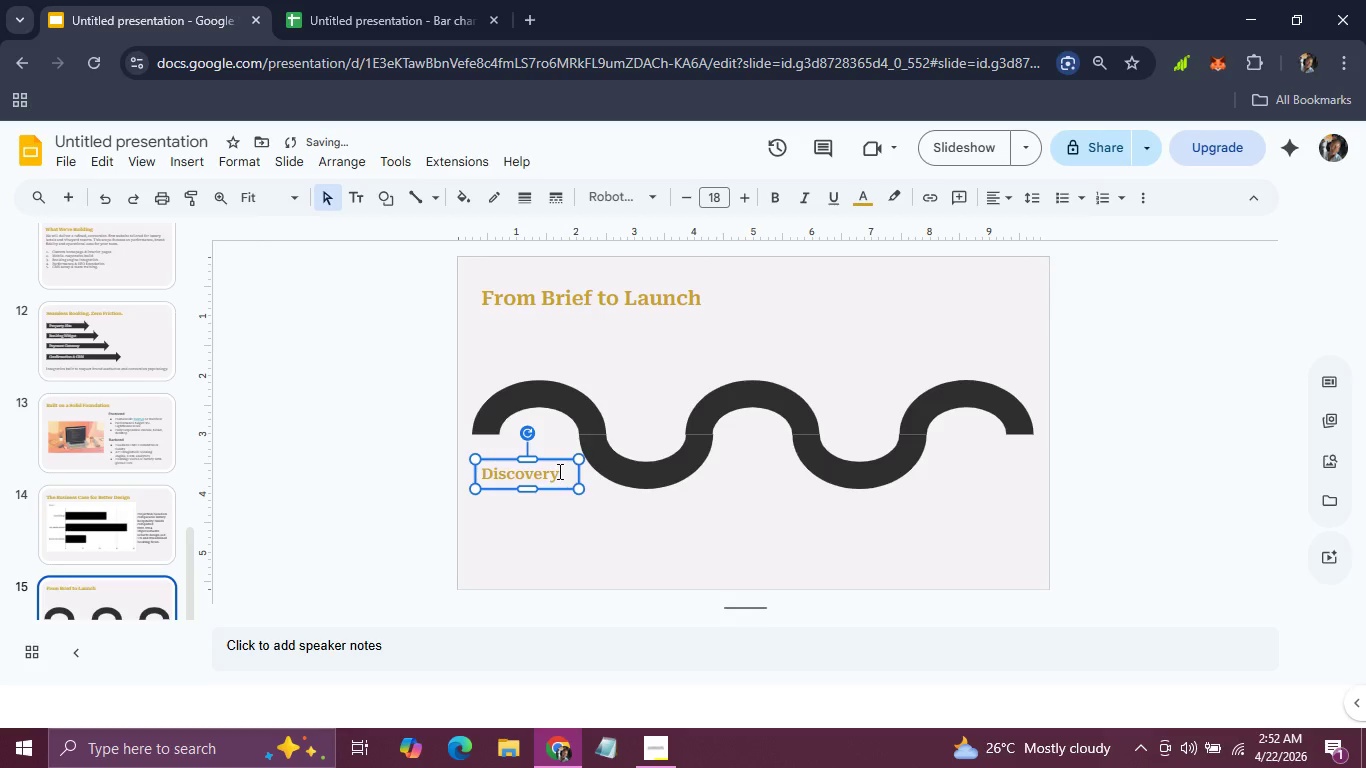 
left_click_drag(start_coordinate=[558, 471], to_coordinate=[465, 472])
 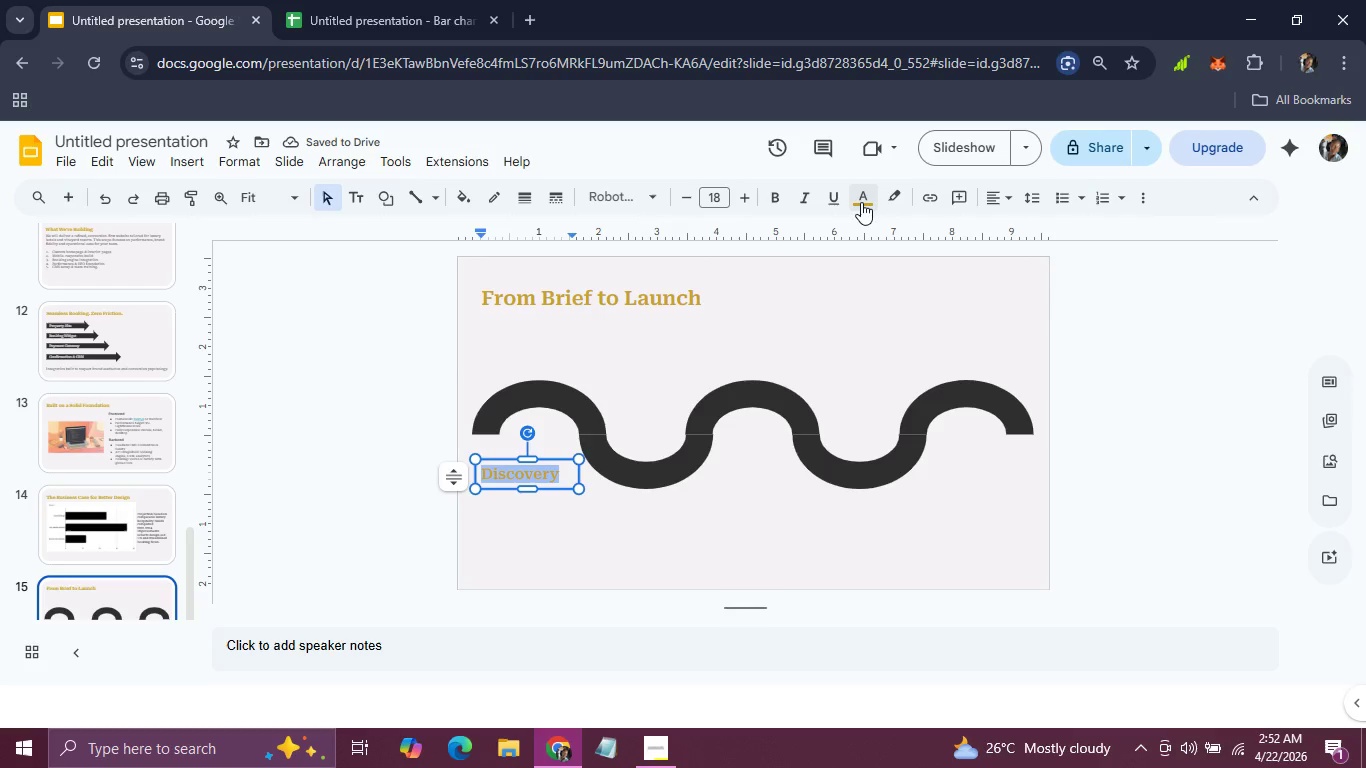 
left_click([861, 204])
 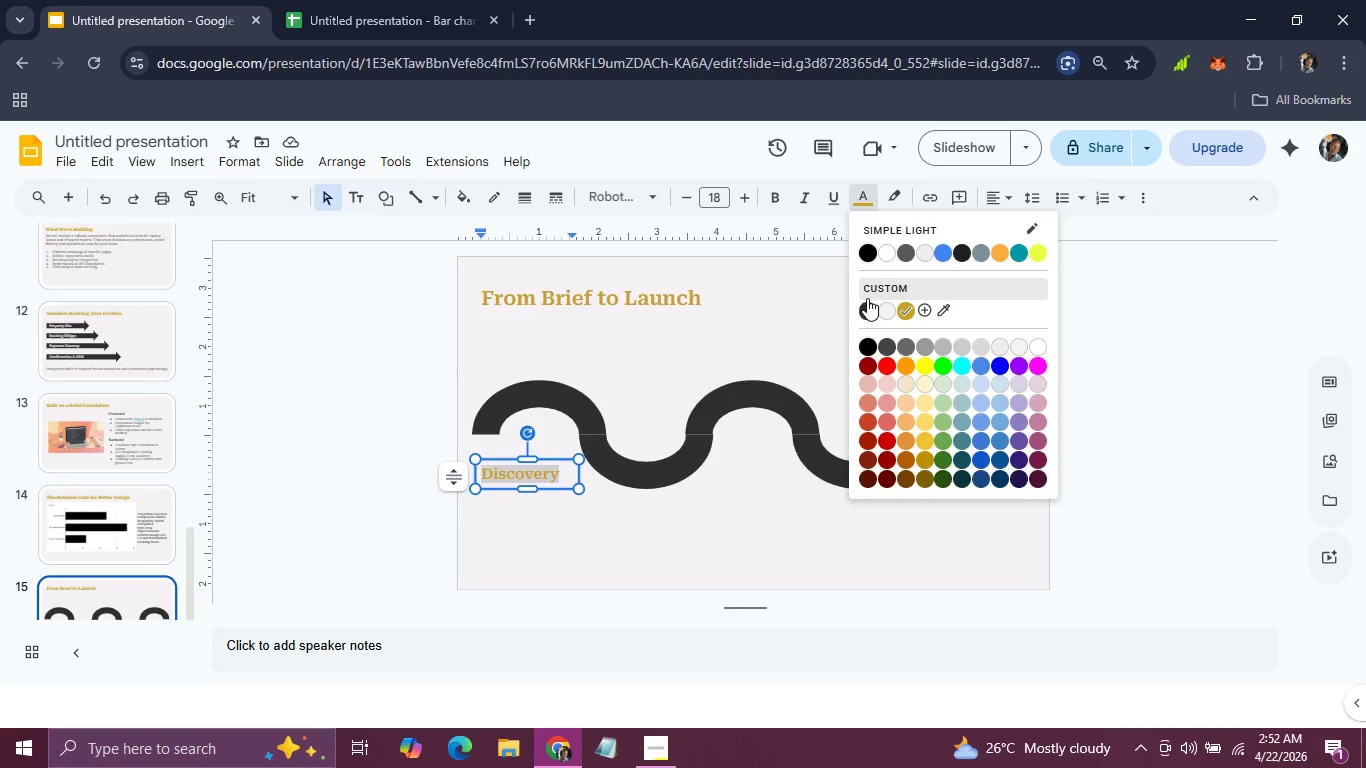 
left_click([866, 246])
 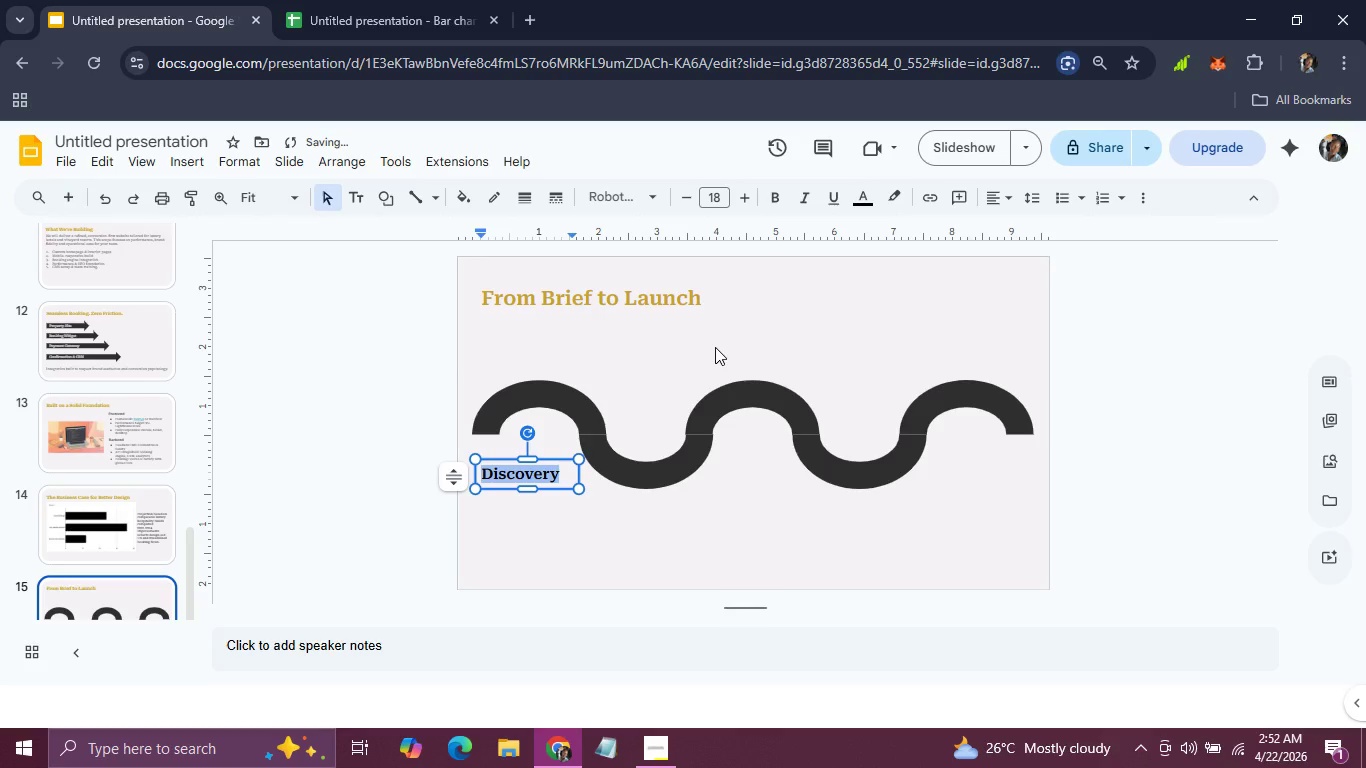 
left_click([715, 347])
 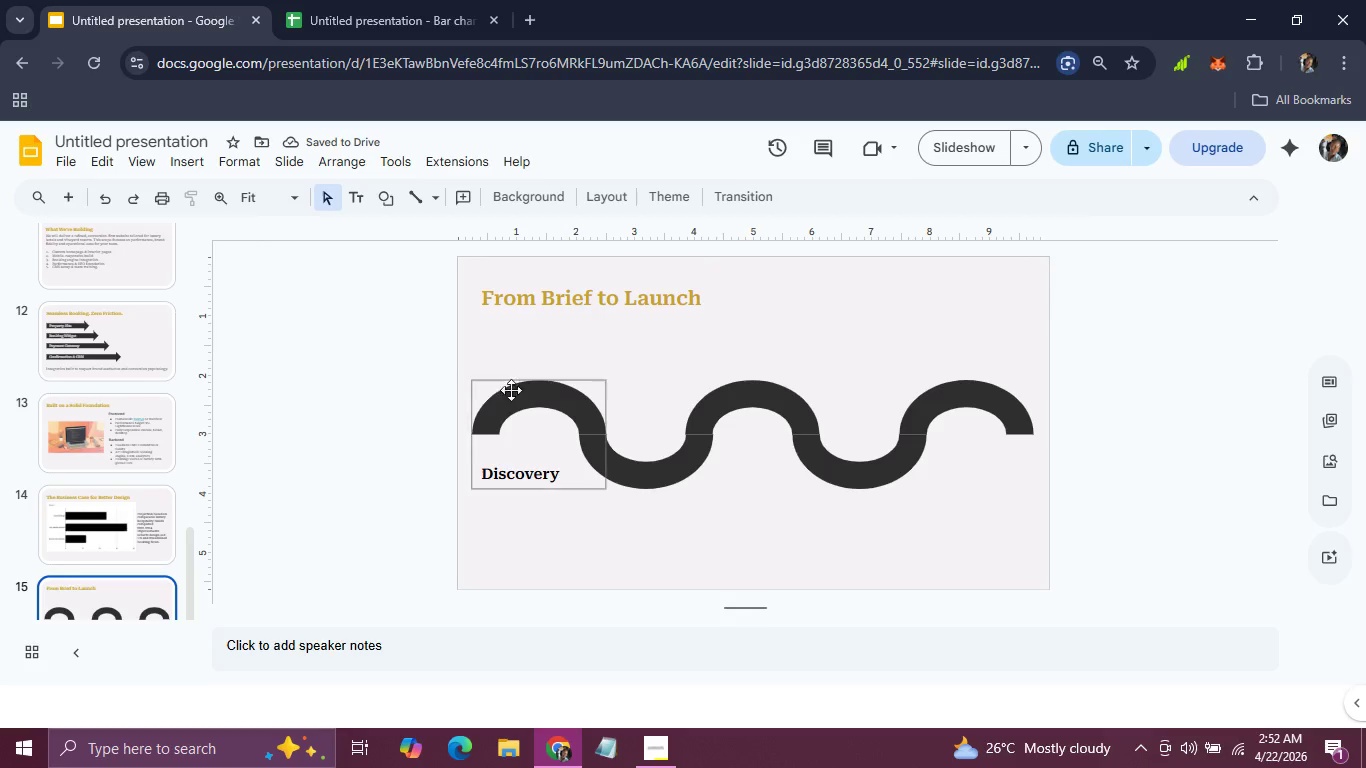 
wait(5.05)
 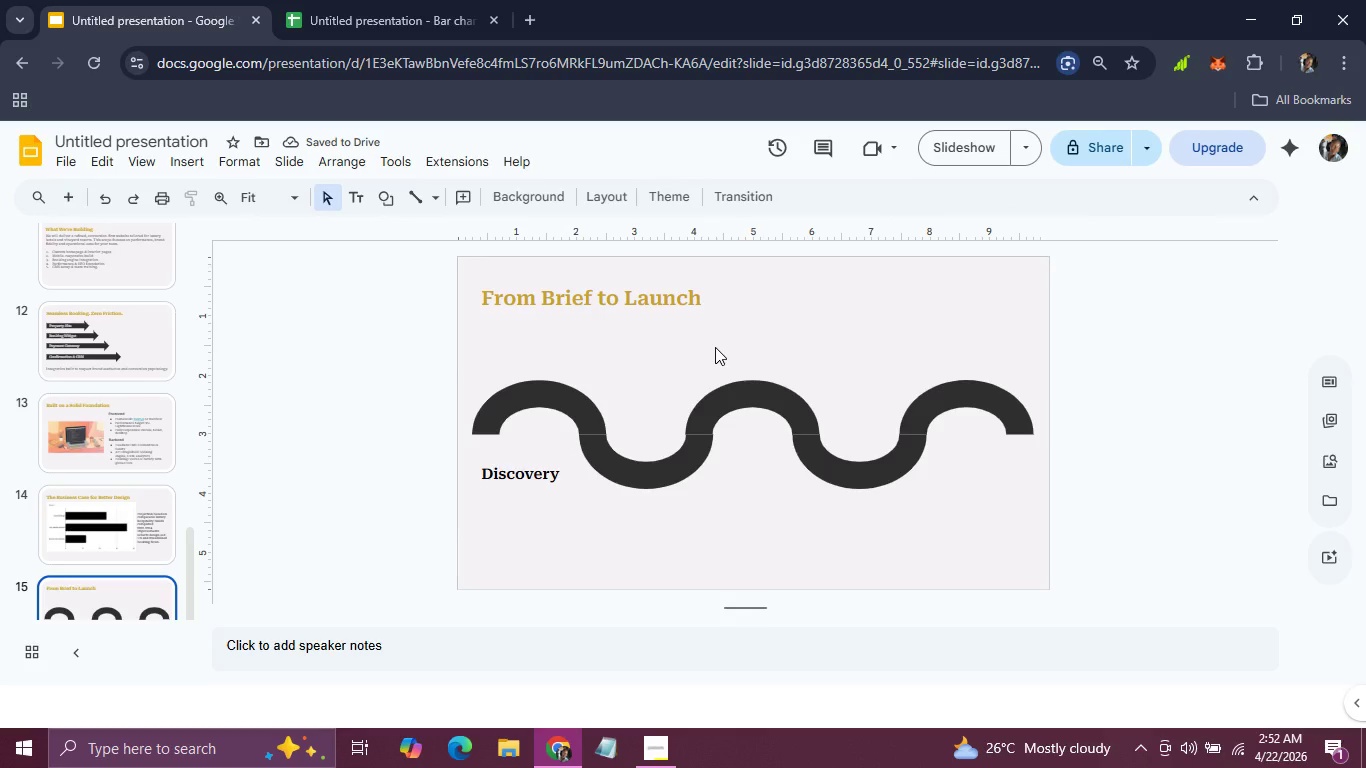 
left_click_drag(start_coordinate=[485, 373], to_coordinate=[986, 502])
 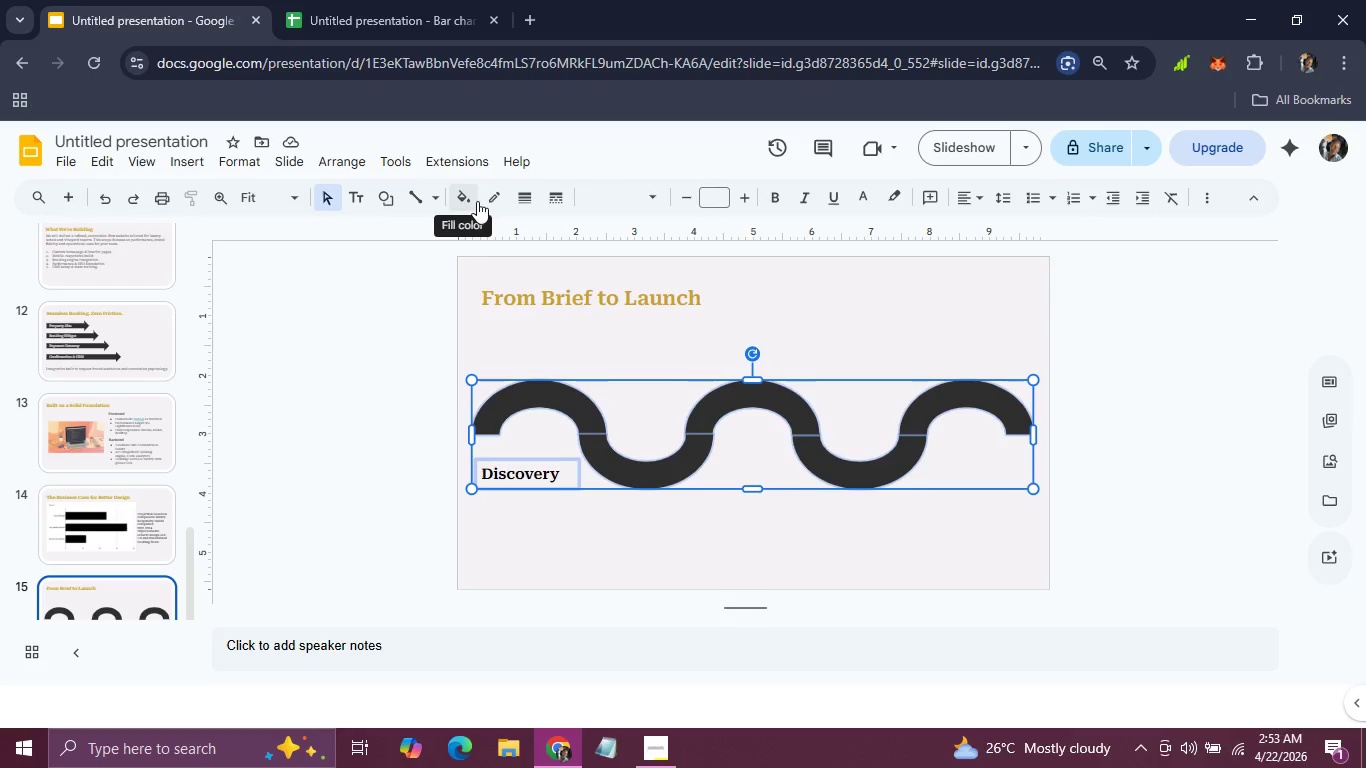 
left_click([465, 198])
 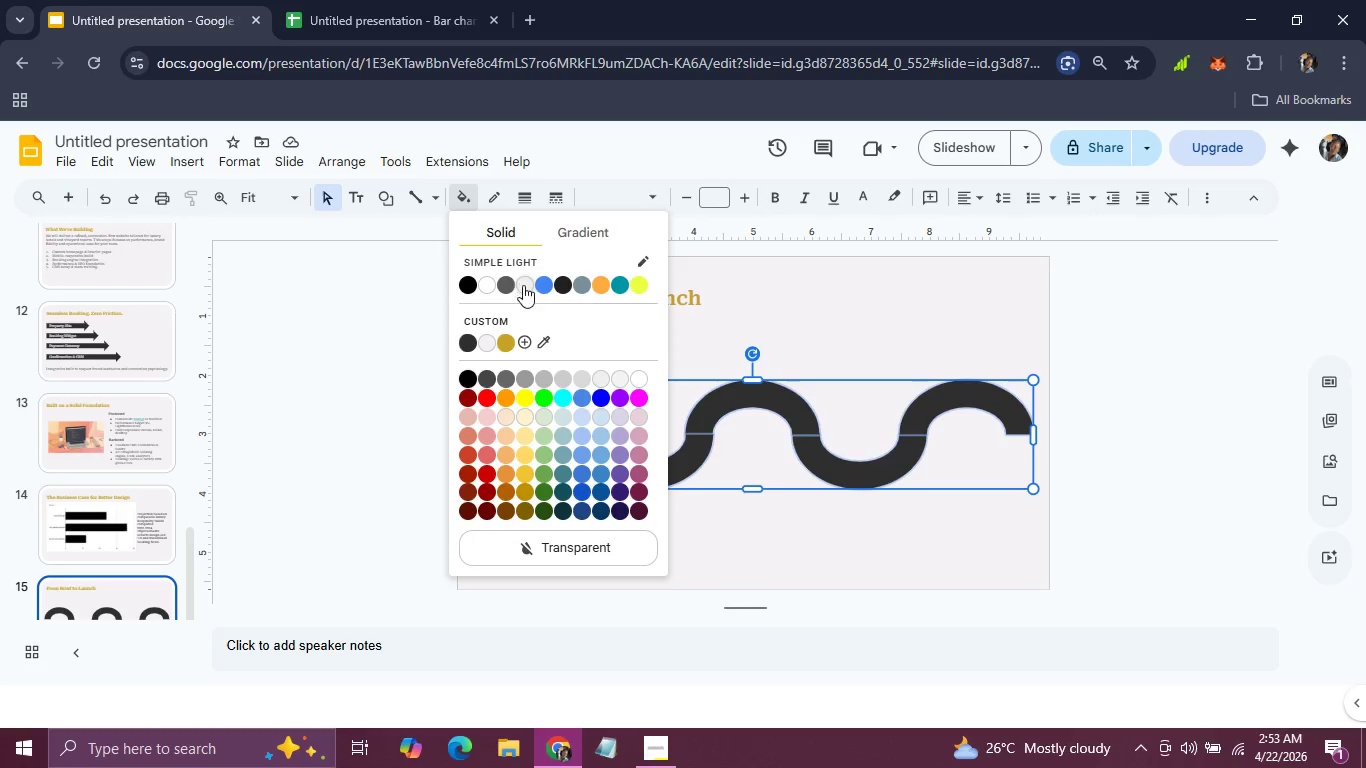 
left_click([523, 286])
 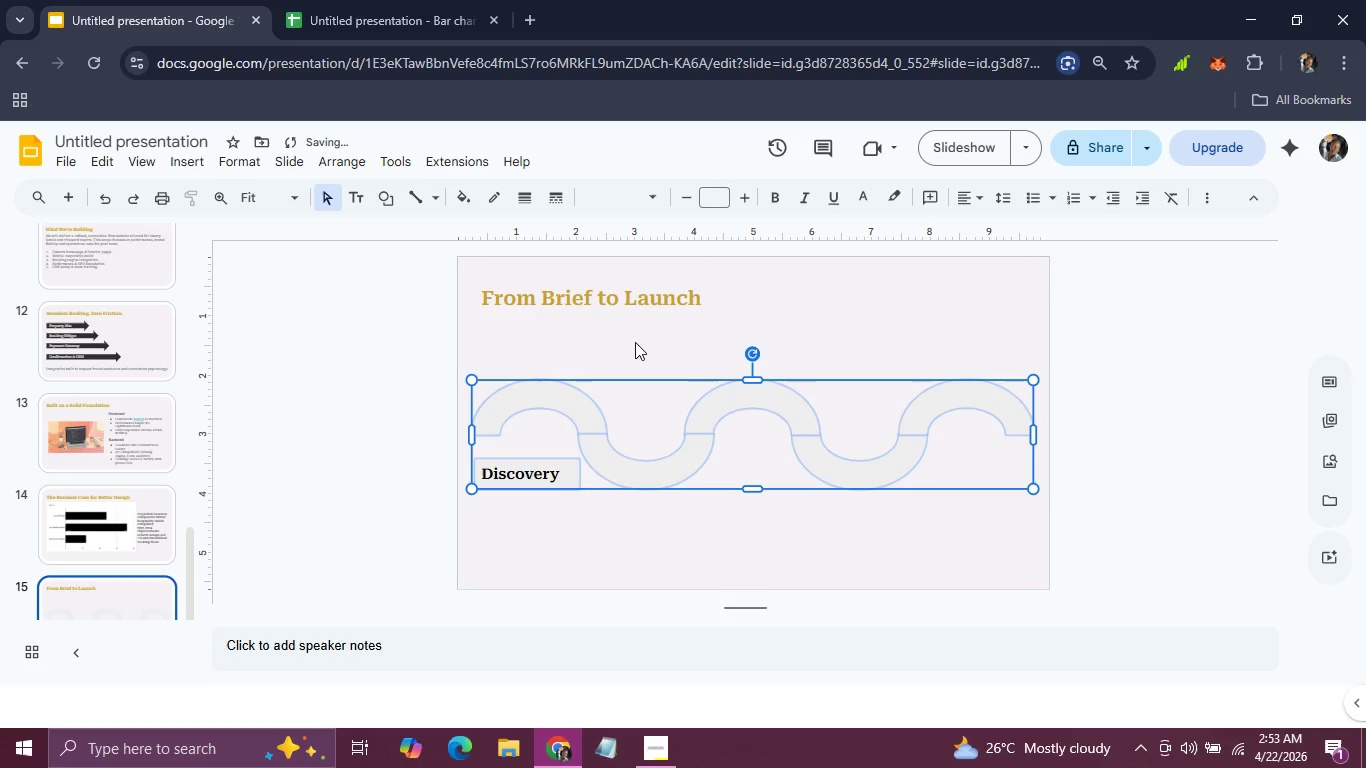 
left_click([635, 342])
 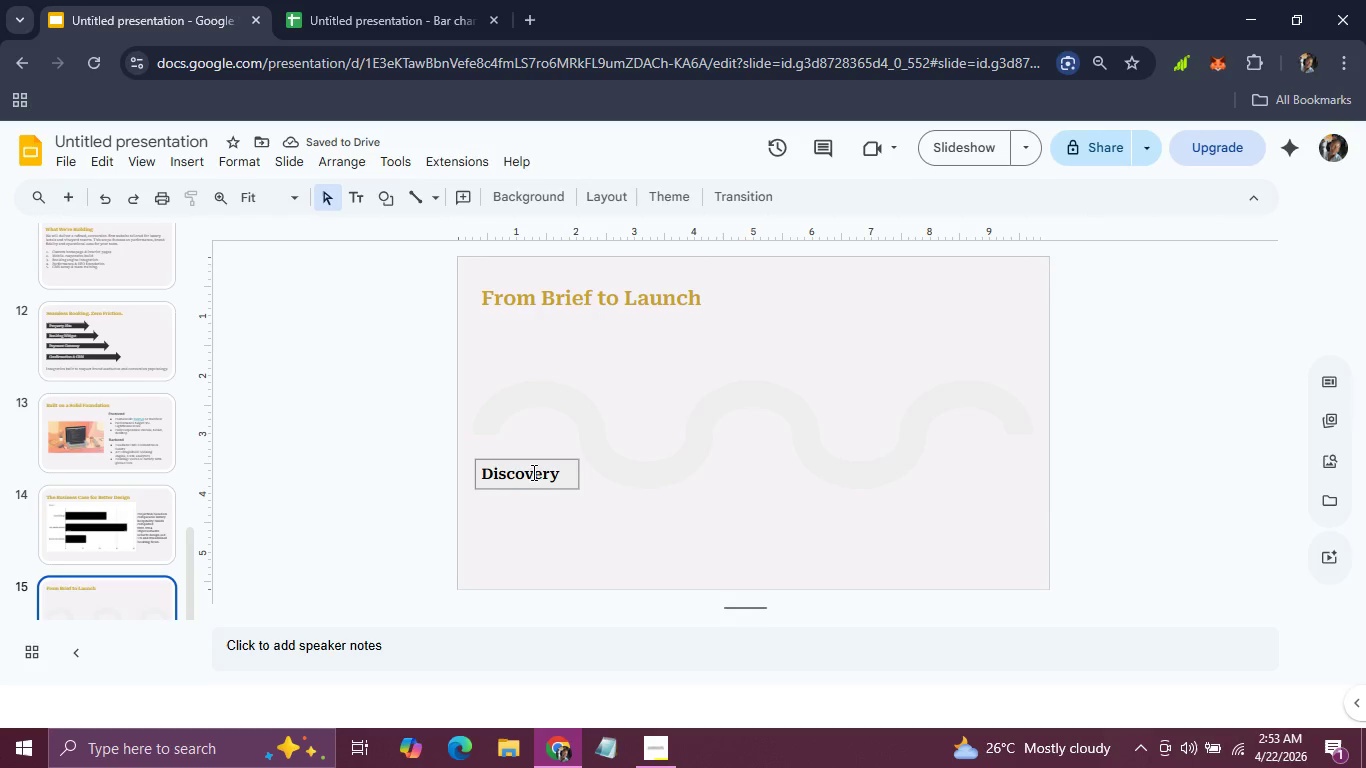 
left_click([533, 471])
 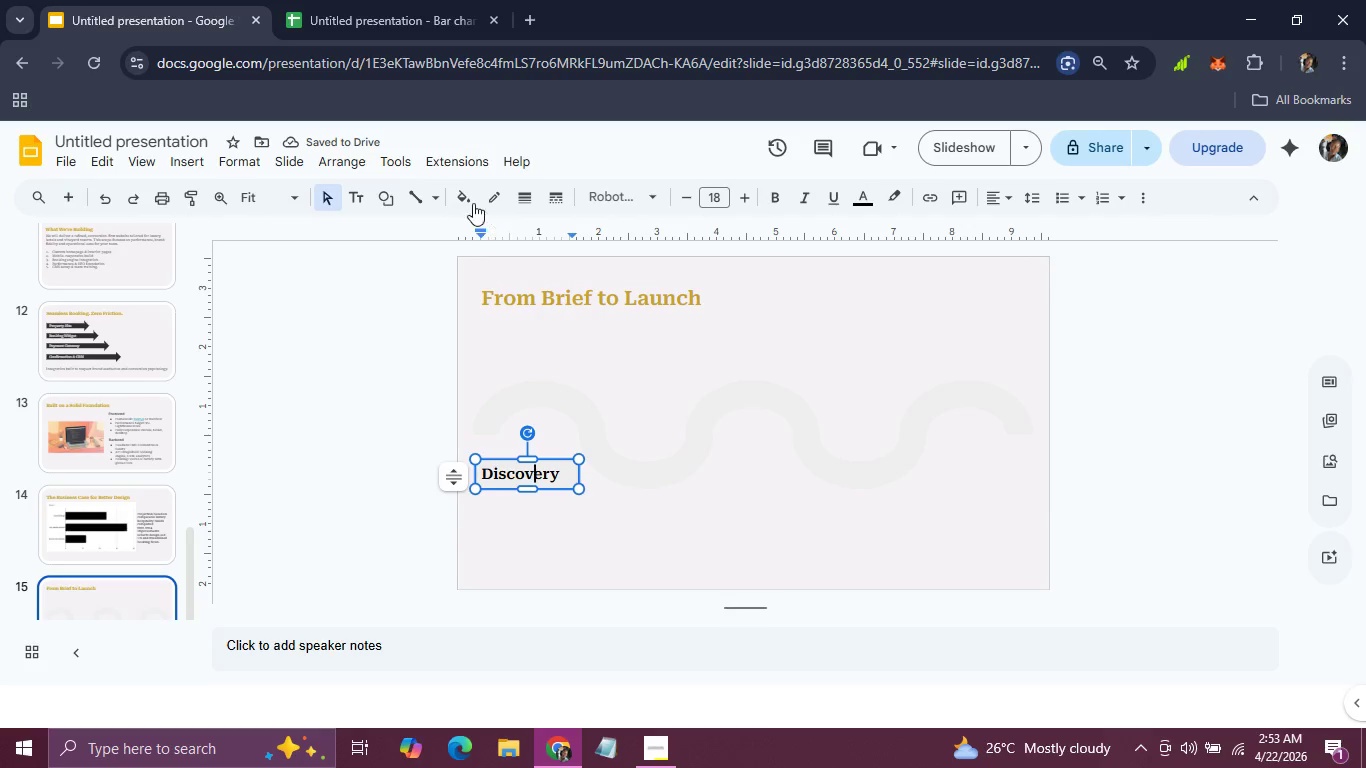 
left_click([465, 199])
 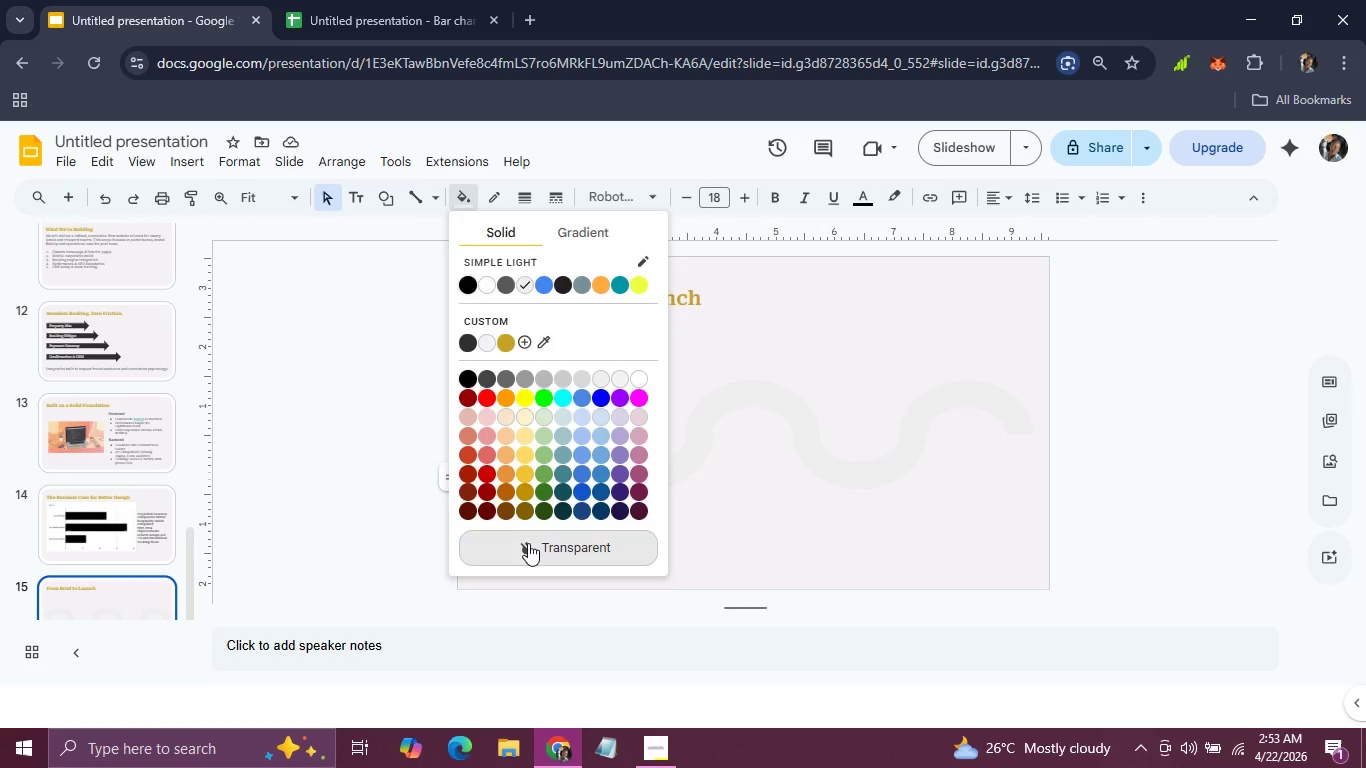 
left_click([528, 544])
 